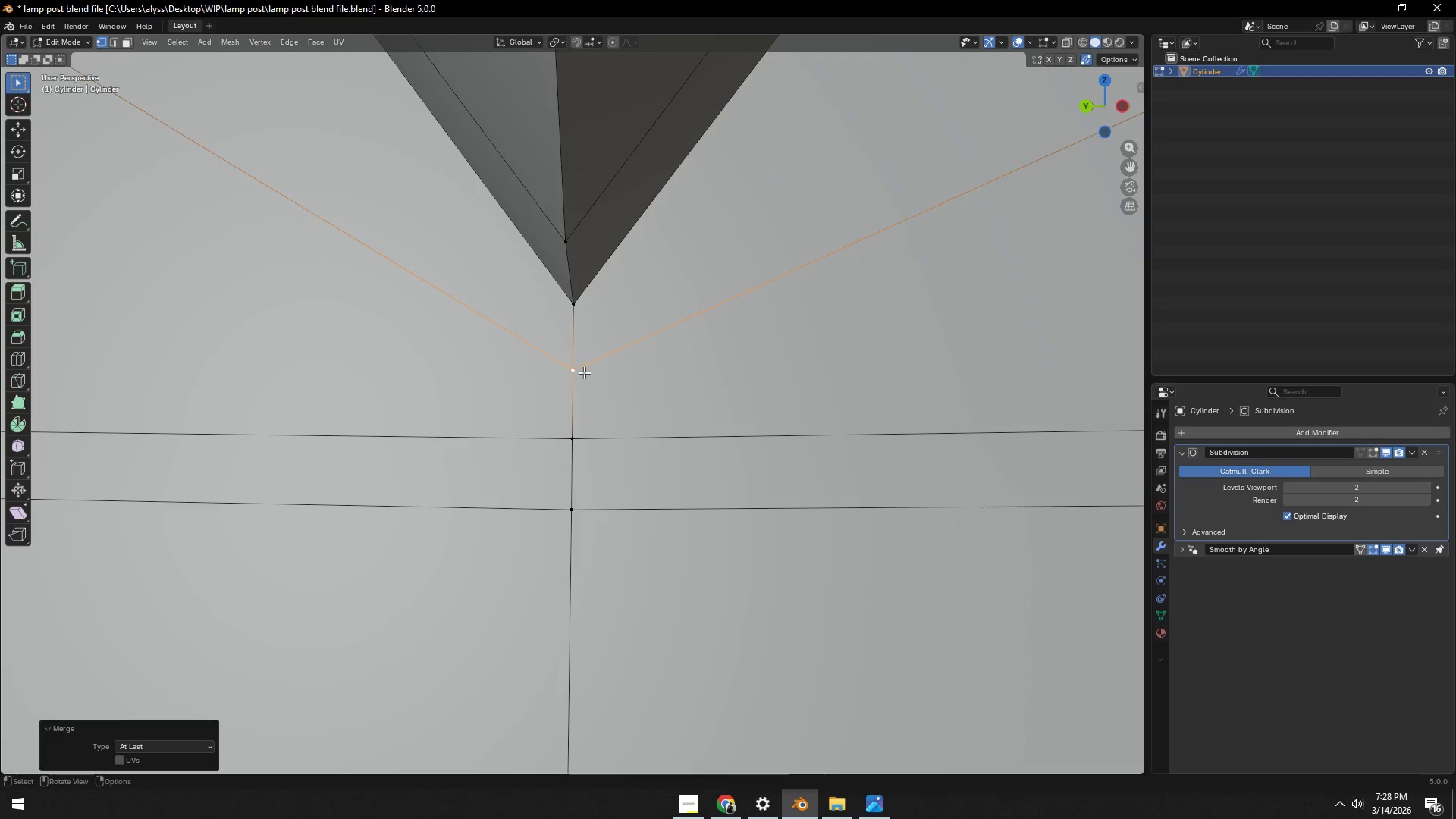 
key(Control+ControlLeft)
 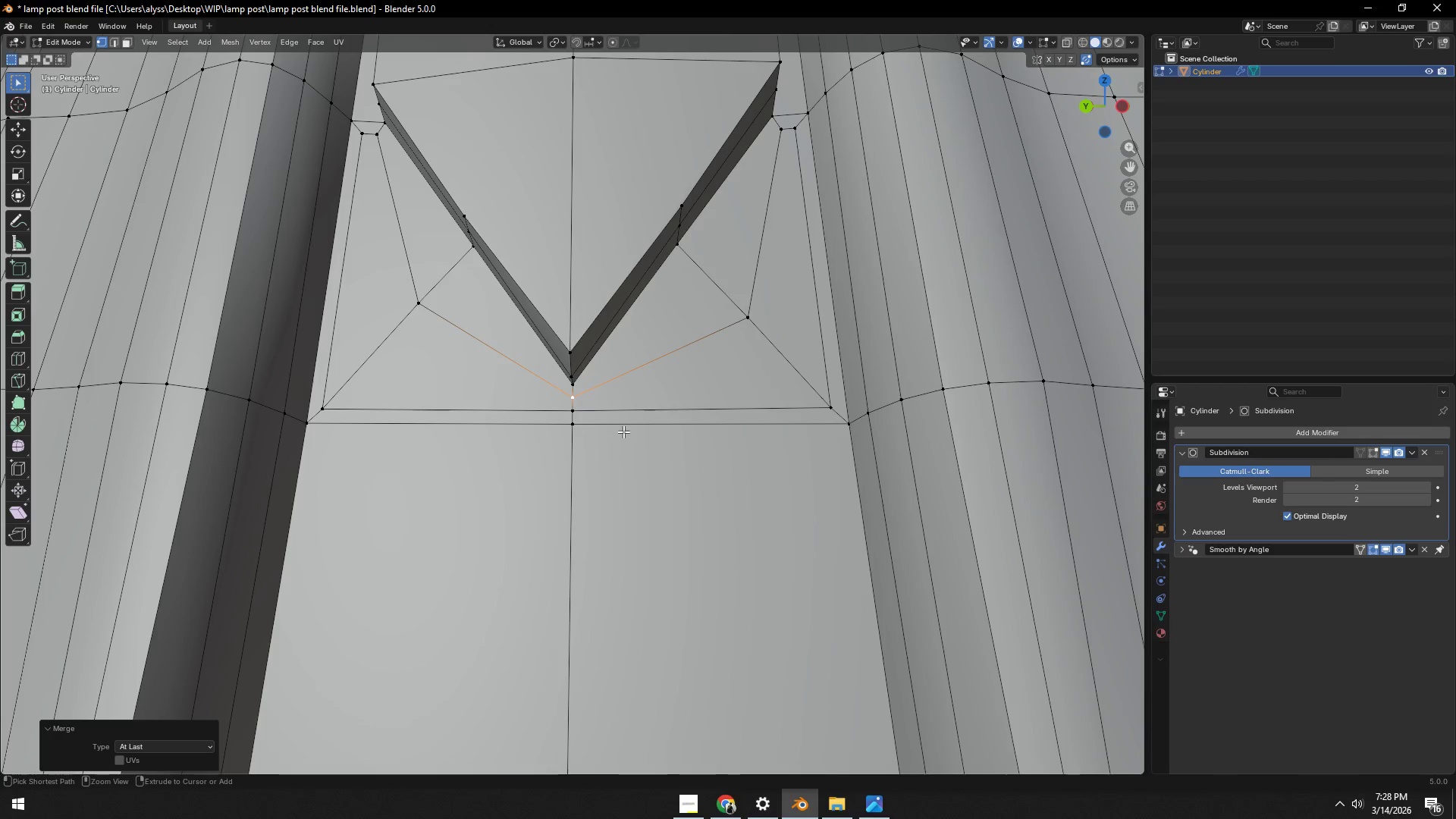 
scroll: coordinate [585, 381], scroll_direction: down, amount: 9.0
 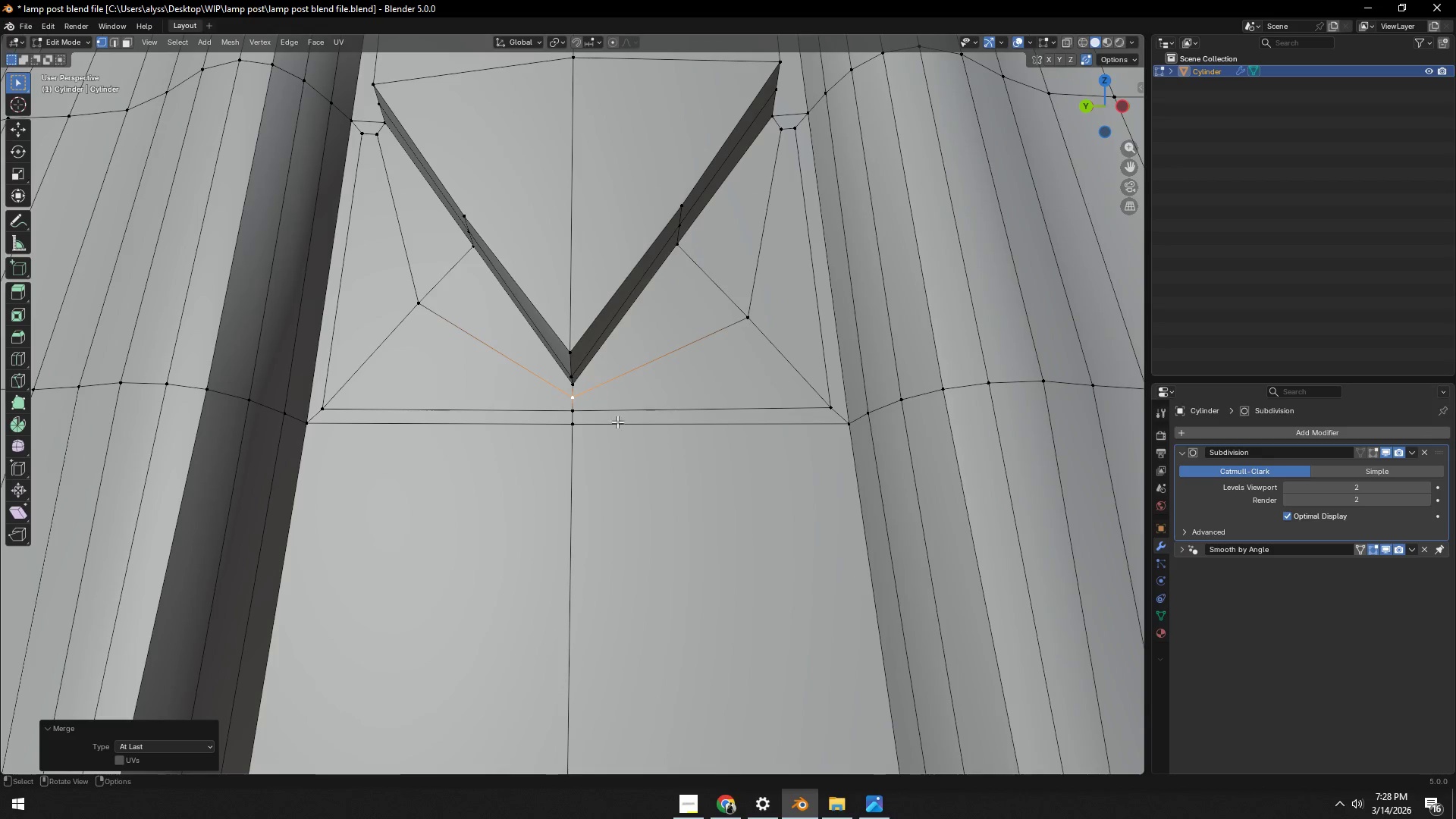 
key(Control+S)
 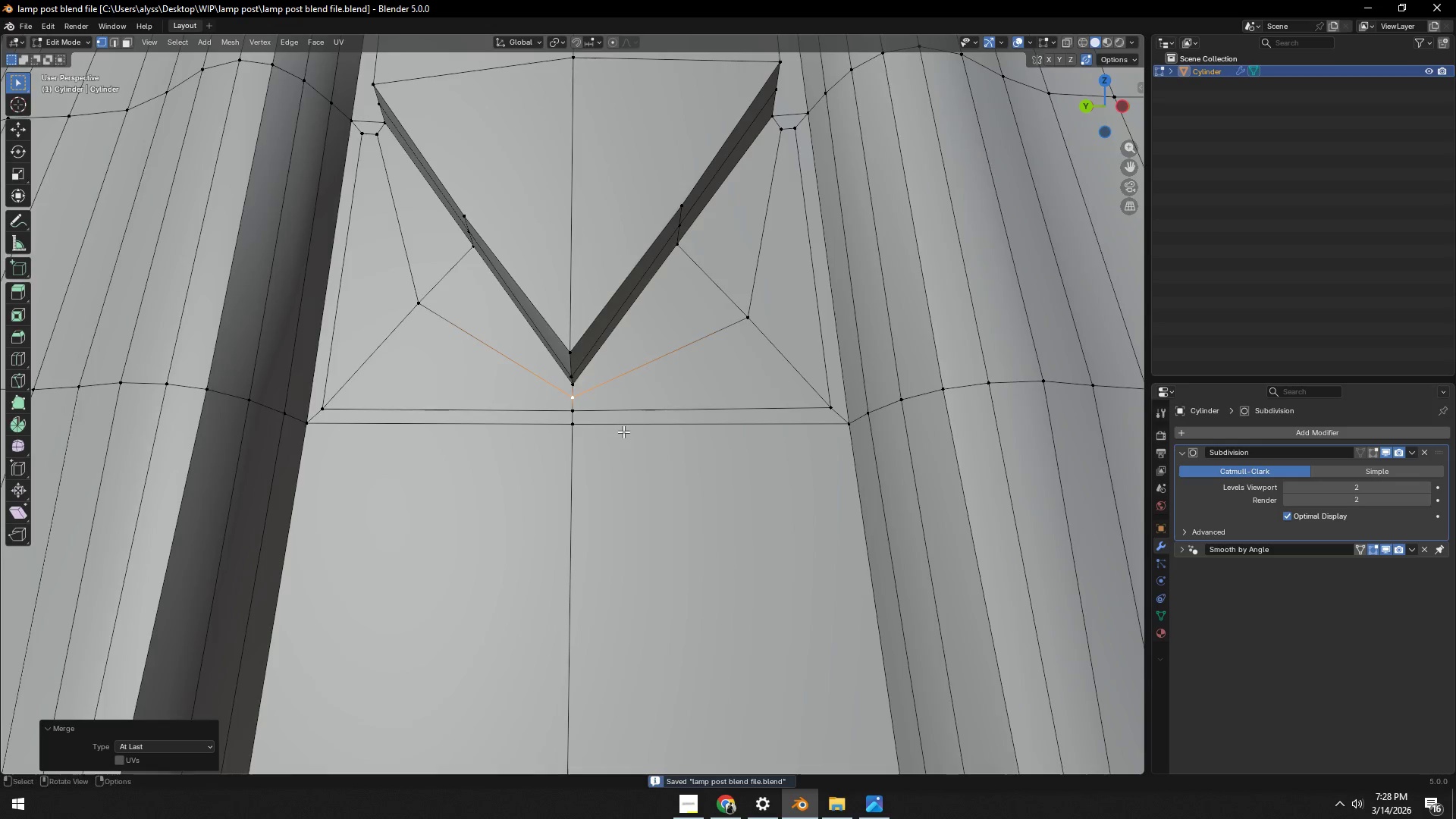 
scroll: coordinate [623, 431], scroll_direction: down, amount: 6.0
 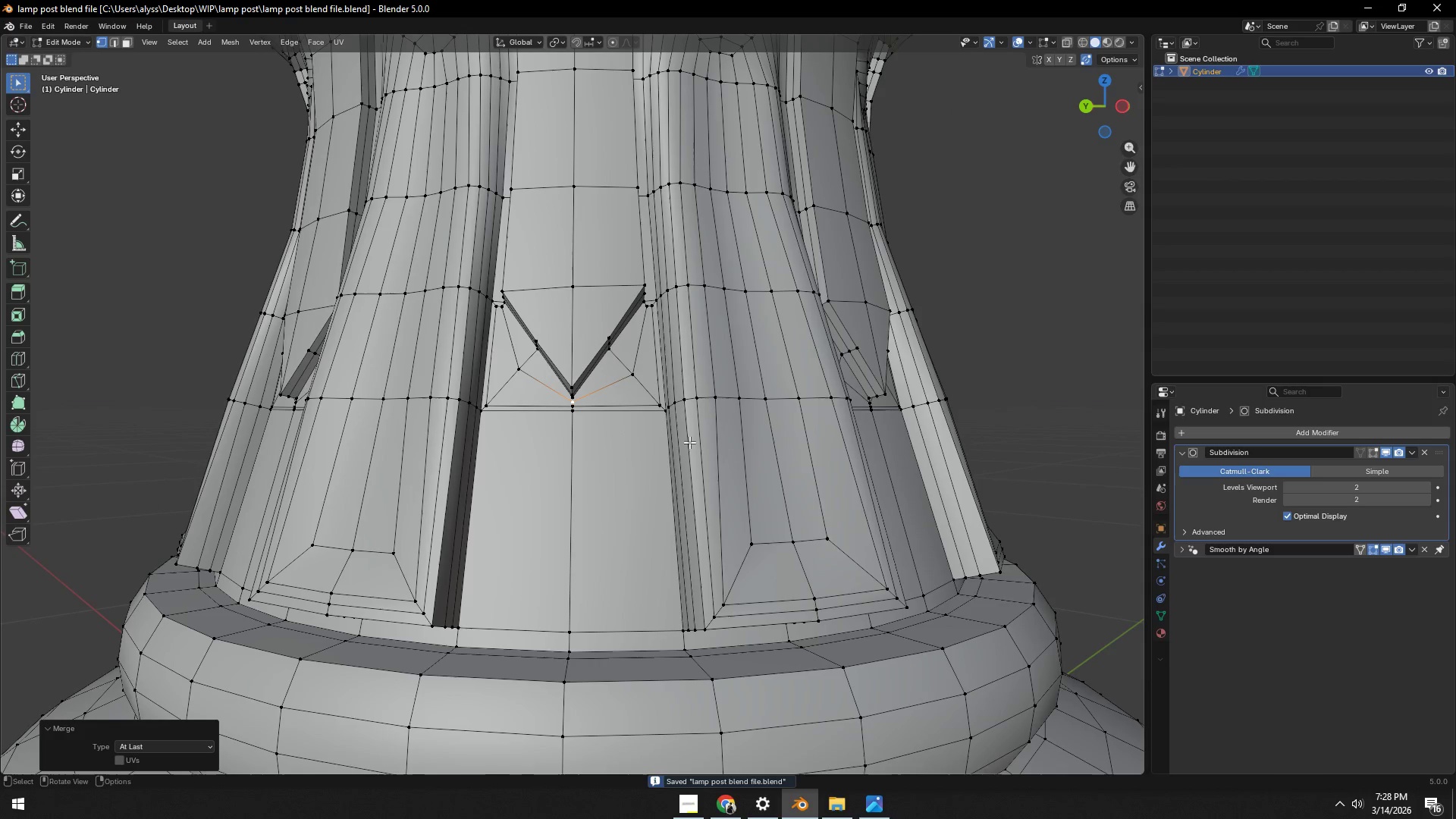 
left_click([1034, 344])
 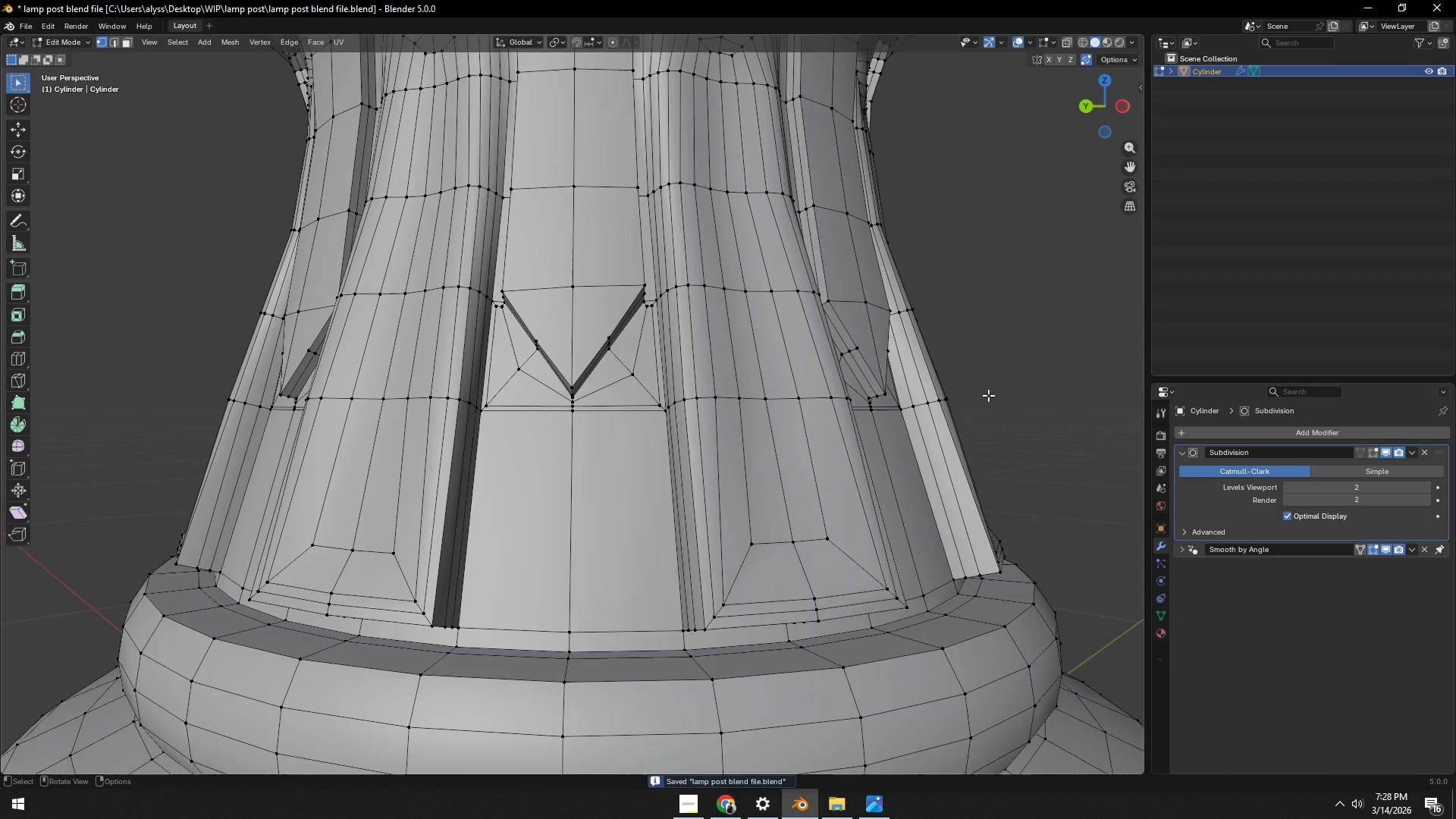 
scroll: coordinate [913, 412], scroll_direction: down, amount: 4.0
 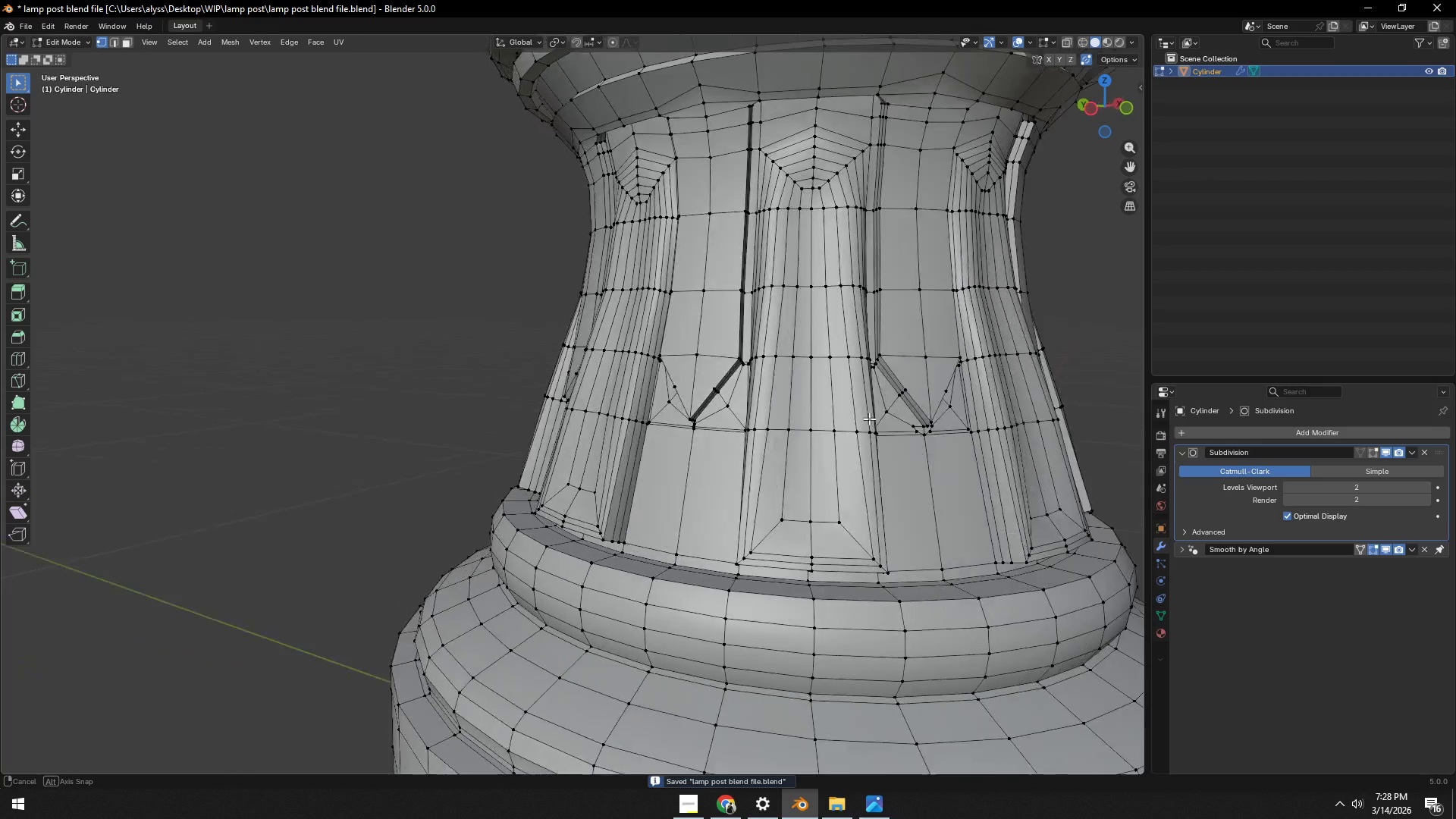 
hold_key(key=ShiftLeft, duration=0.33)
 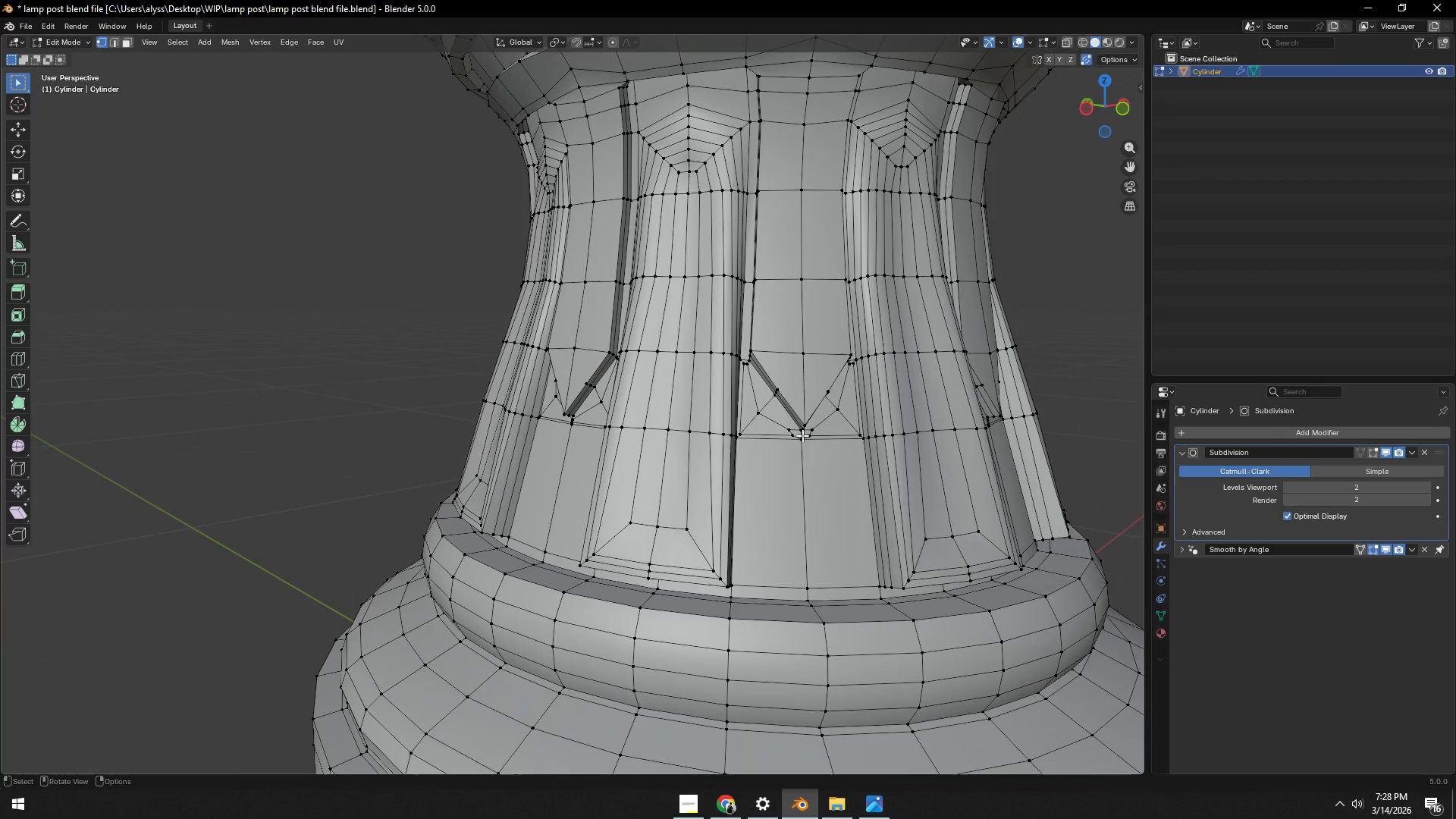 
key(2)
 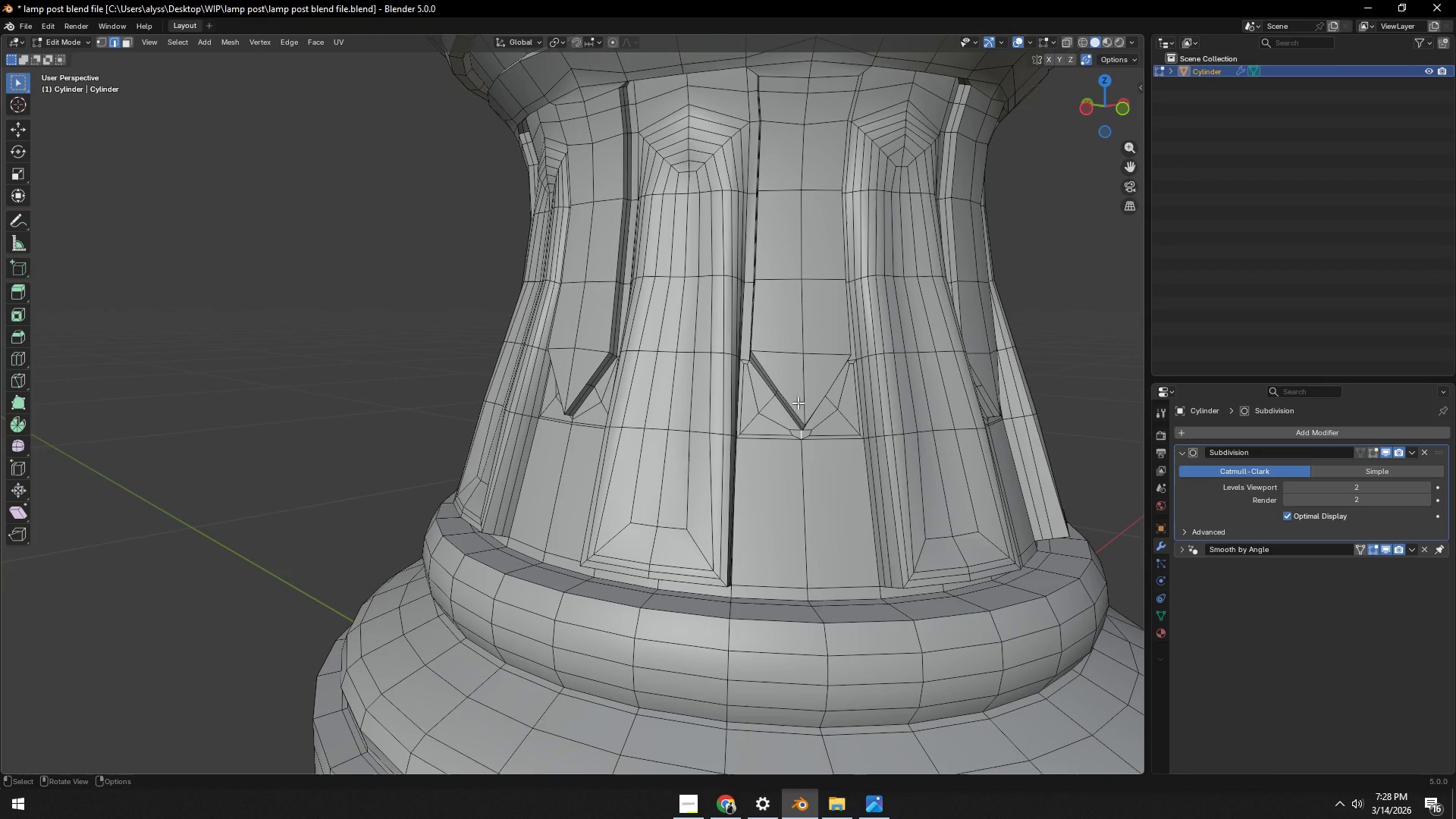 
key(Backquote)
 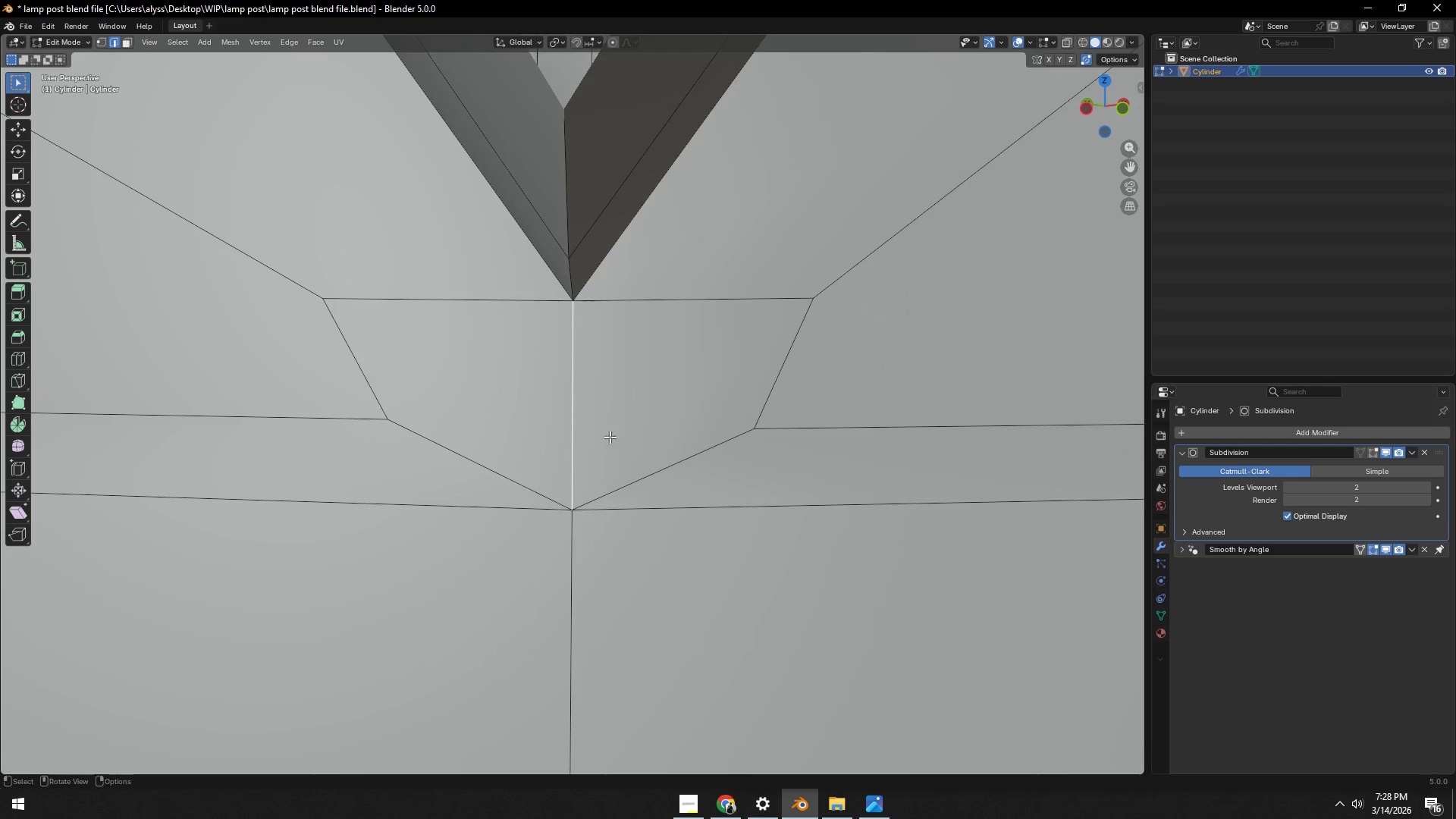 
right_click([585, 422])
 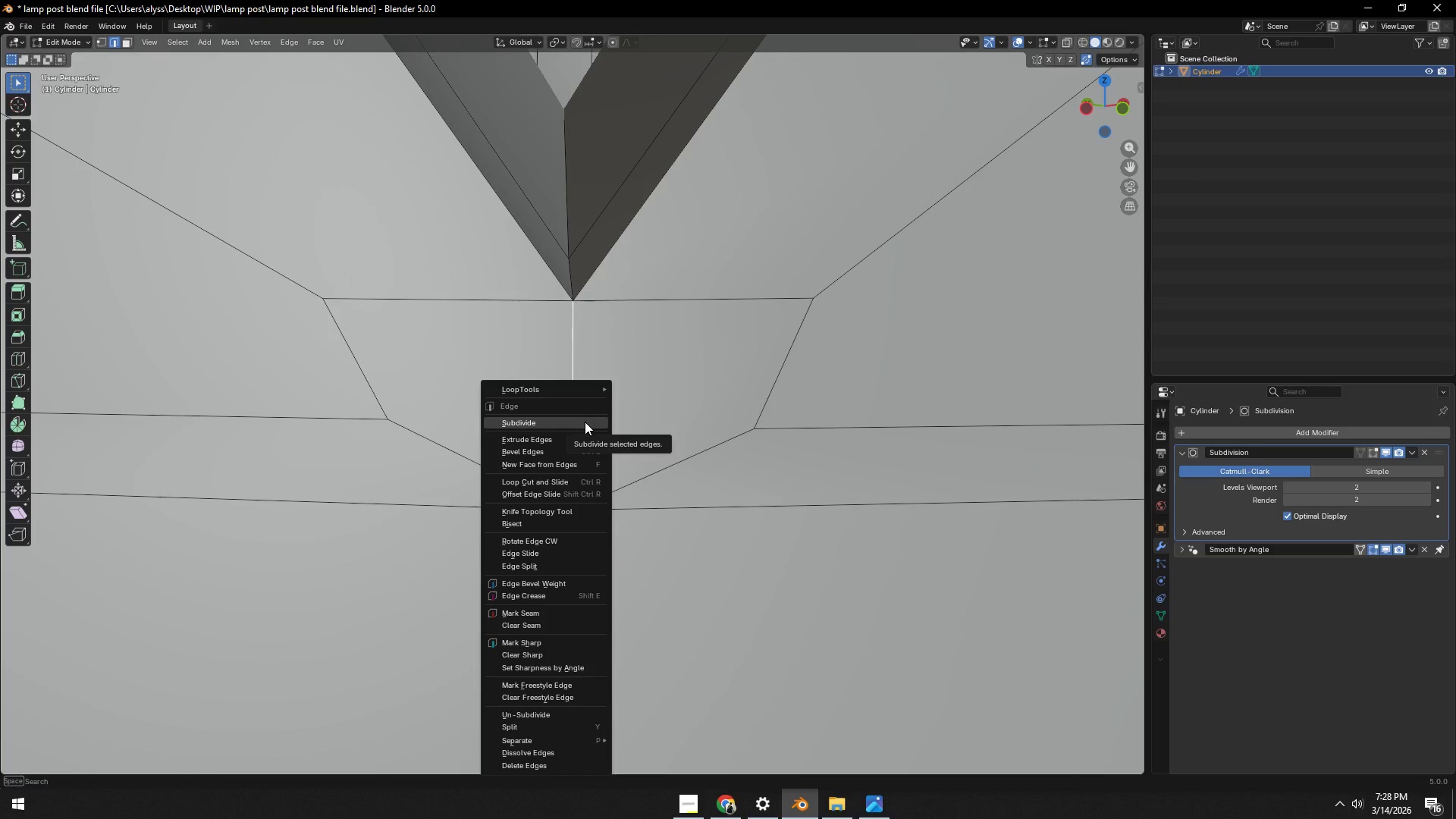 
left_click([585, 422])
 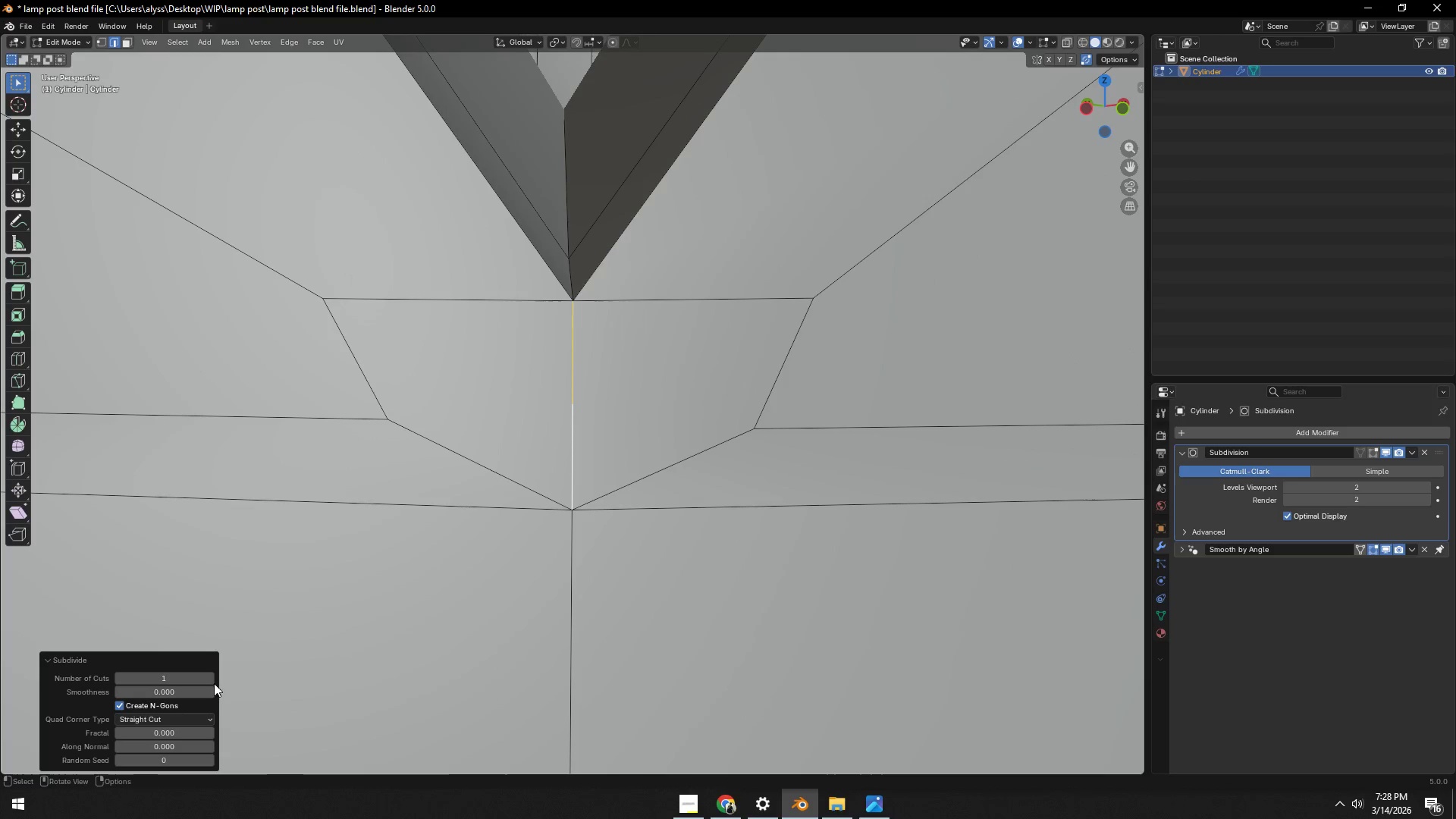 
left_click([210, 681])
 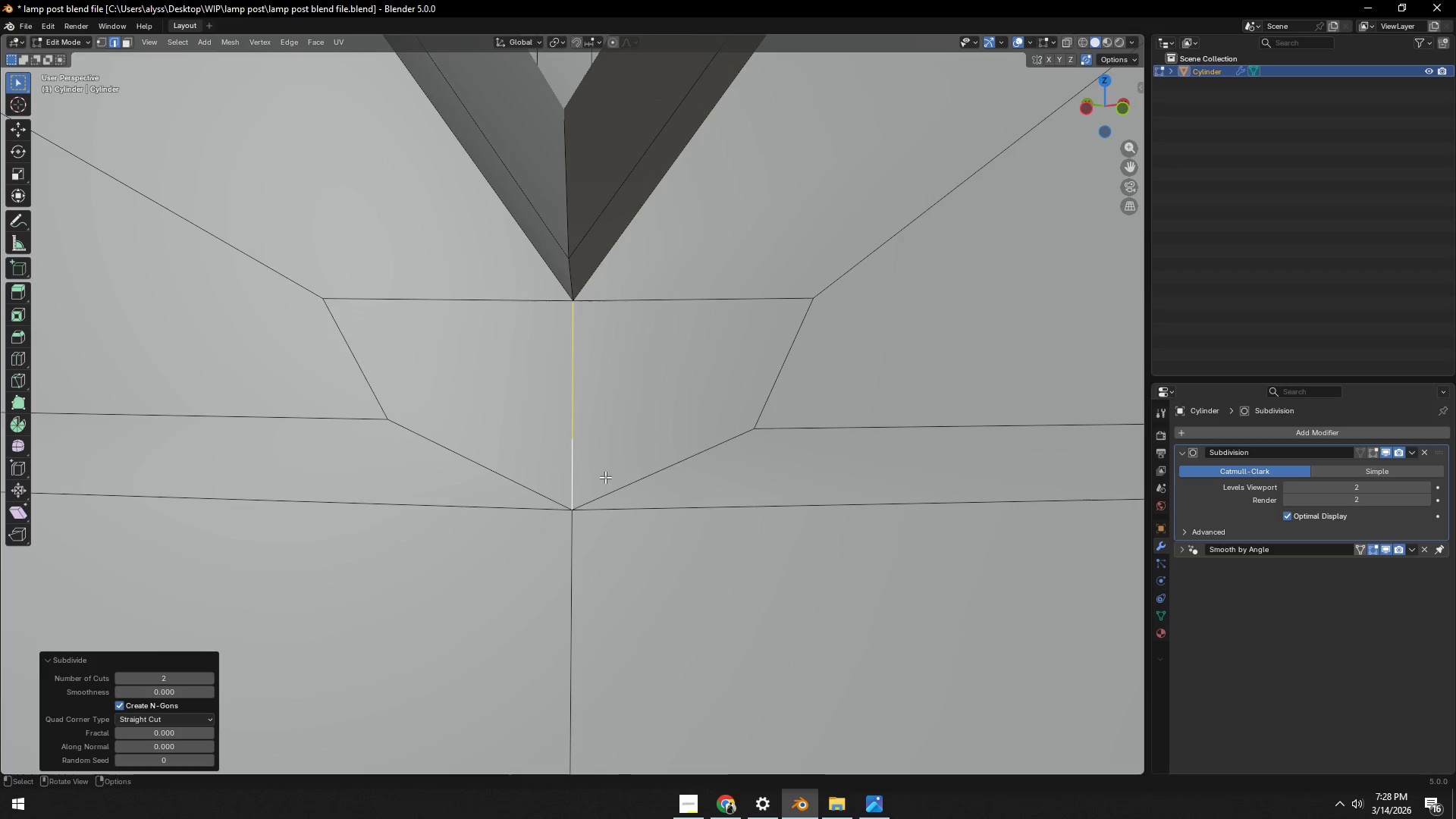 
key(1)
 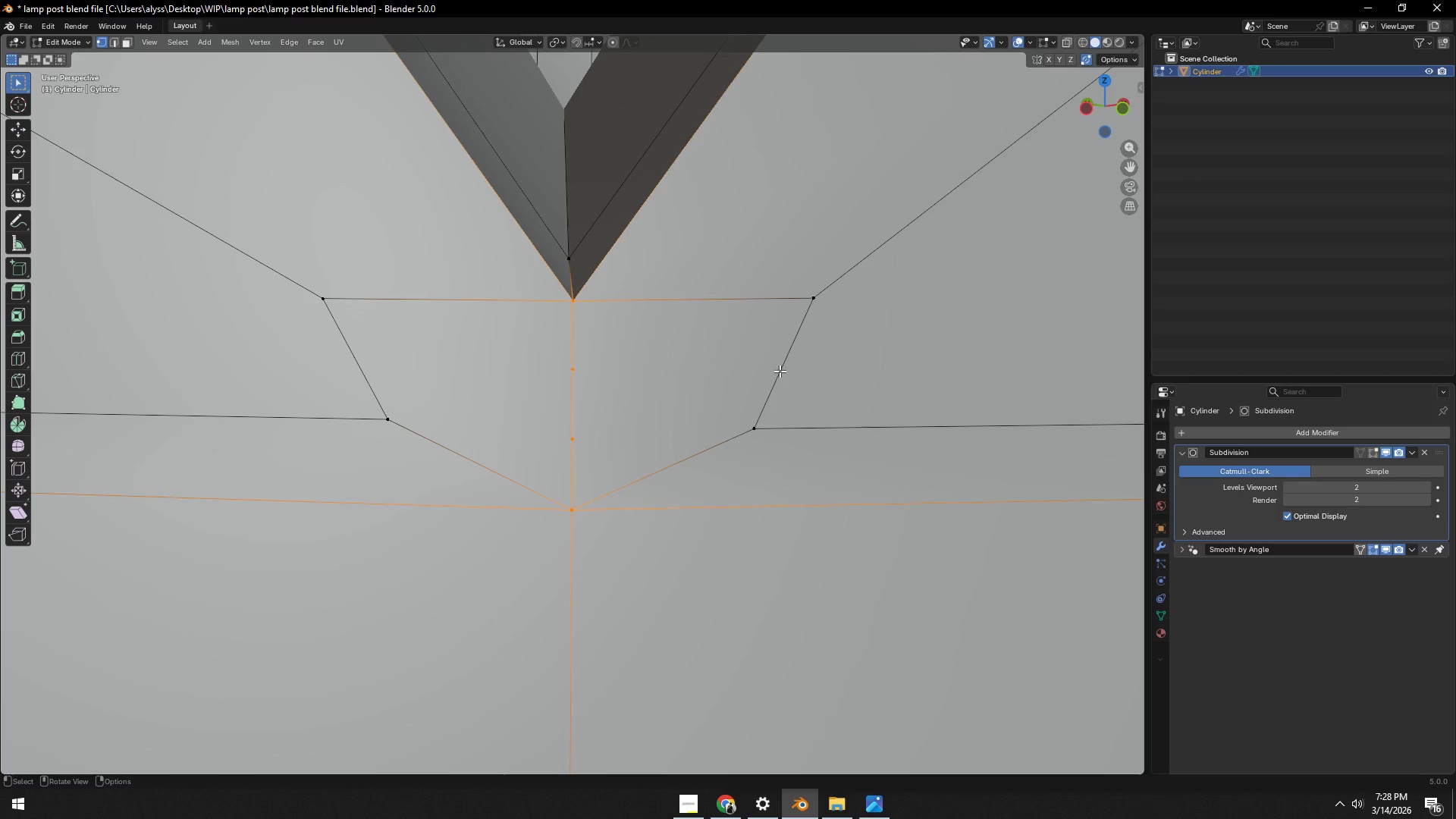 
left_click([776, 425])
 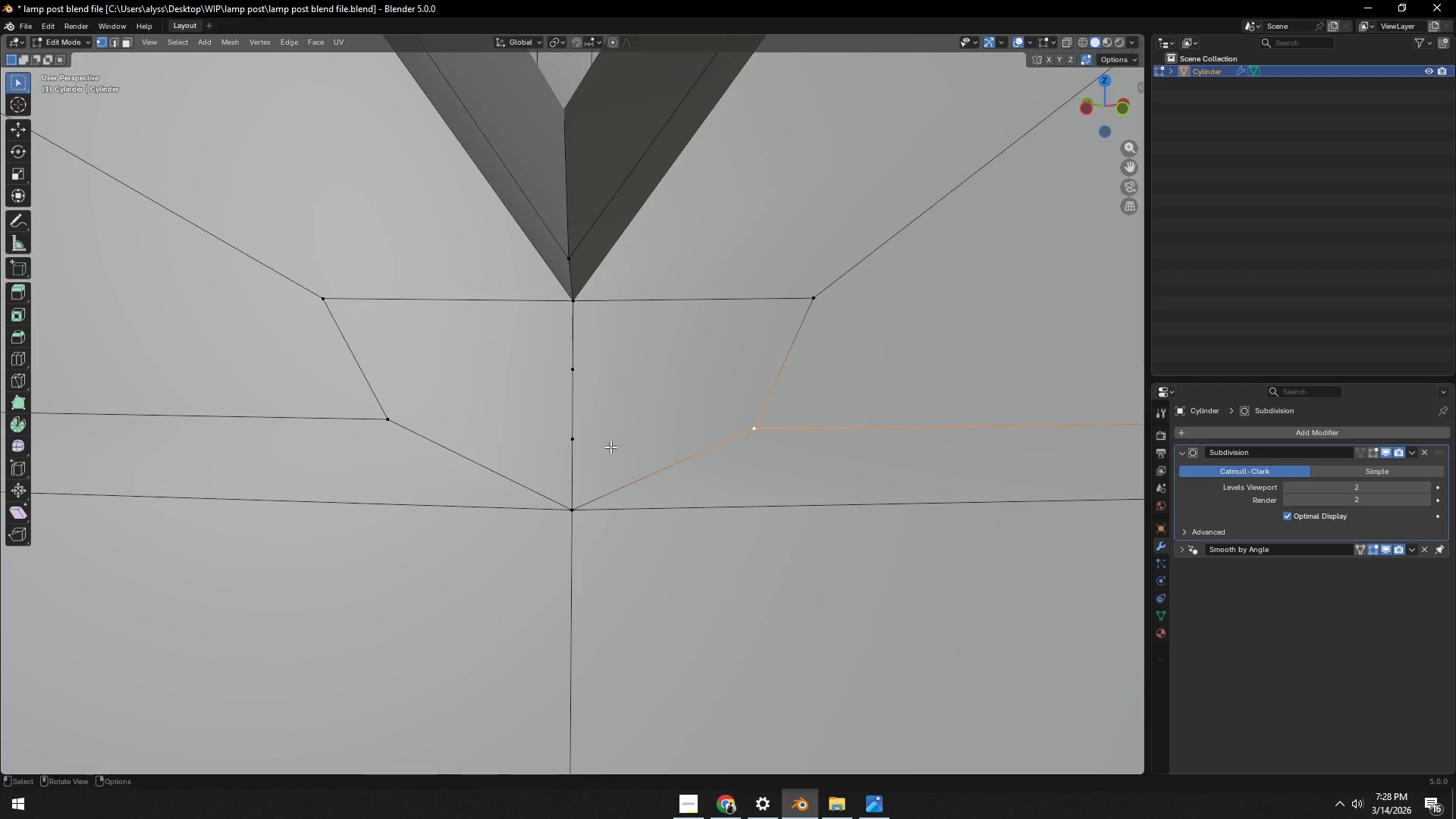 
hold_key(key=ShiftLeft, duration=0.88)
left_click([361, 432])
 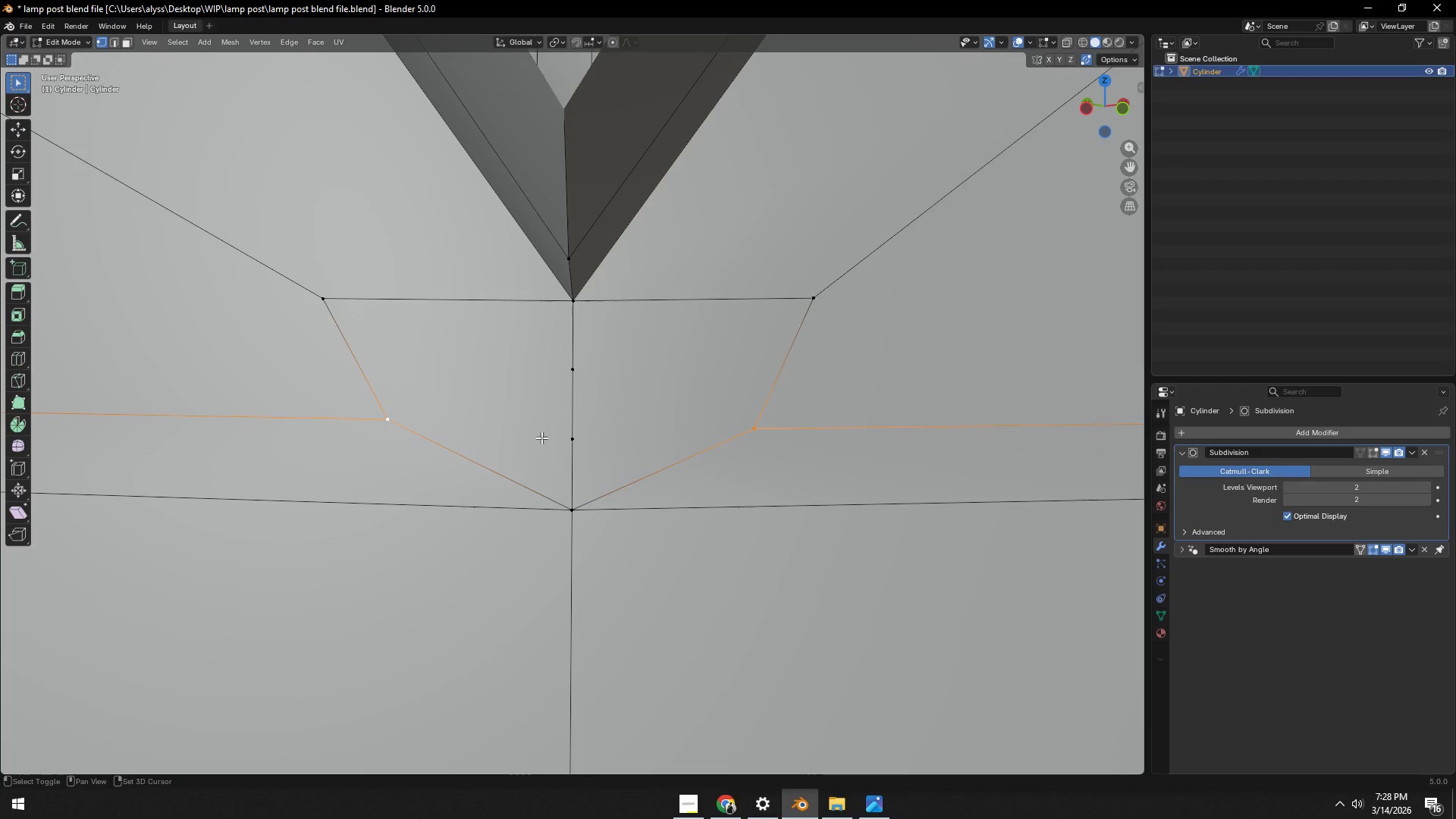 
double_click([558, 441])
 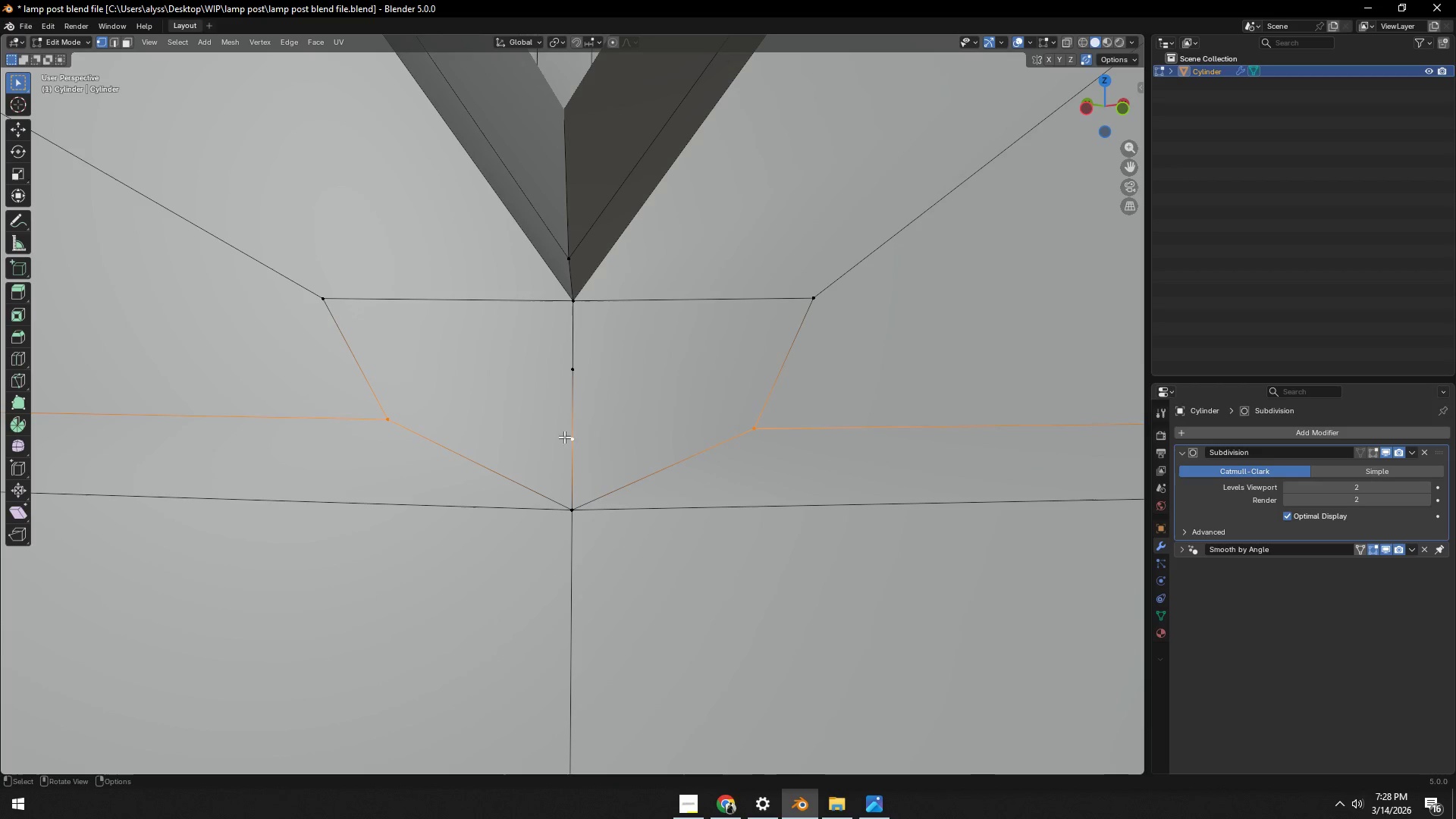 
key(M)
 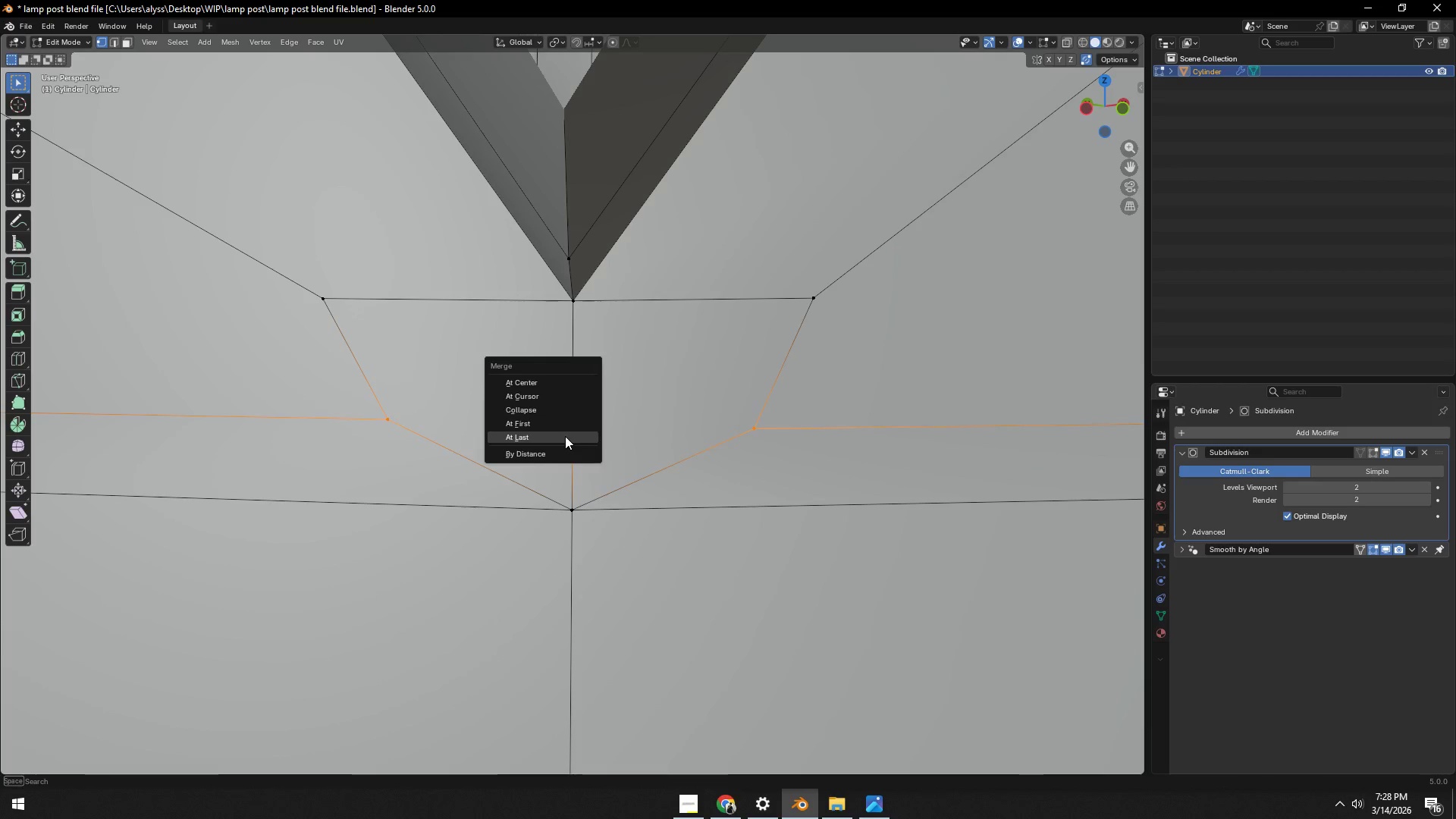 
left_click([565, 436])
 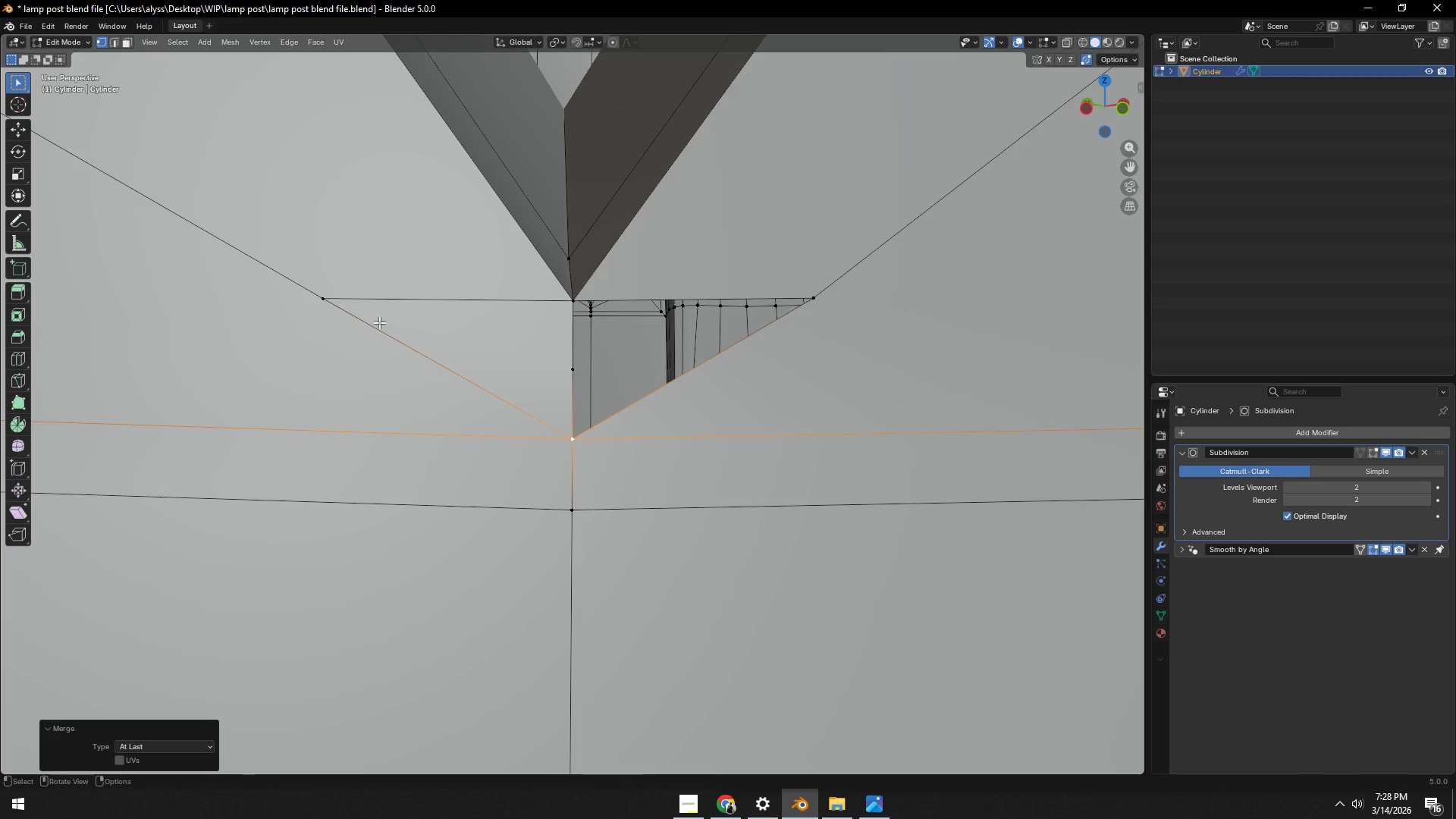 
left_click([329, 309])
 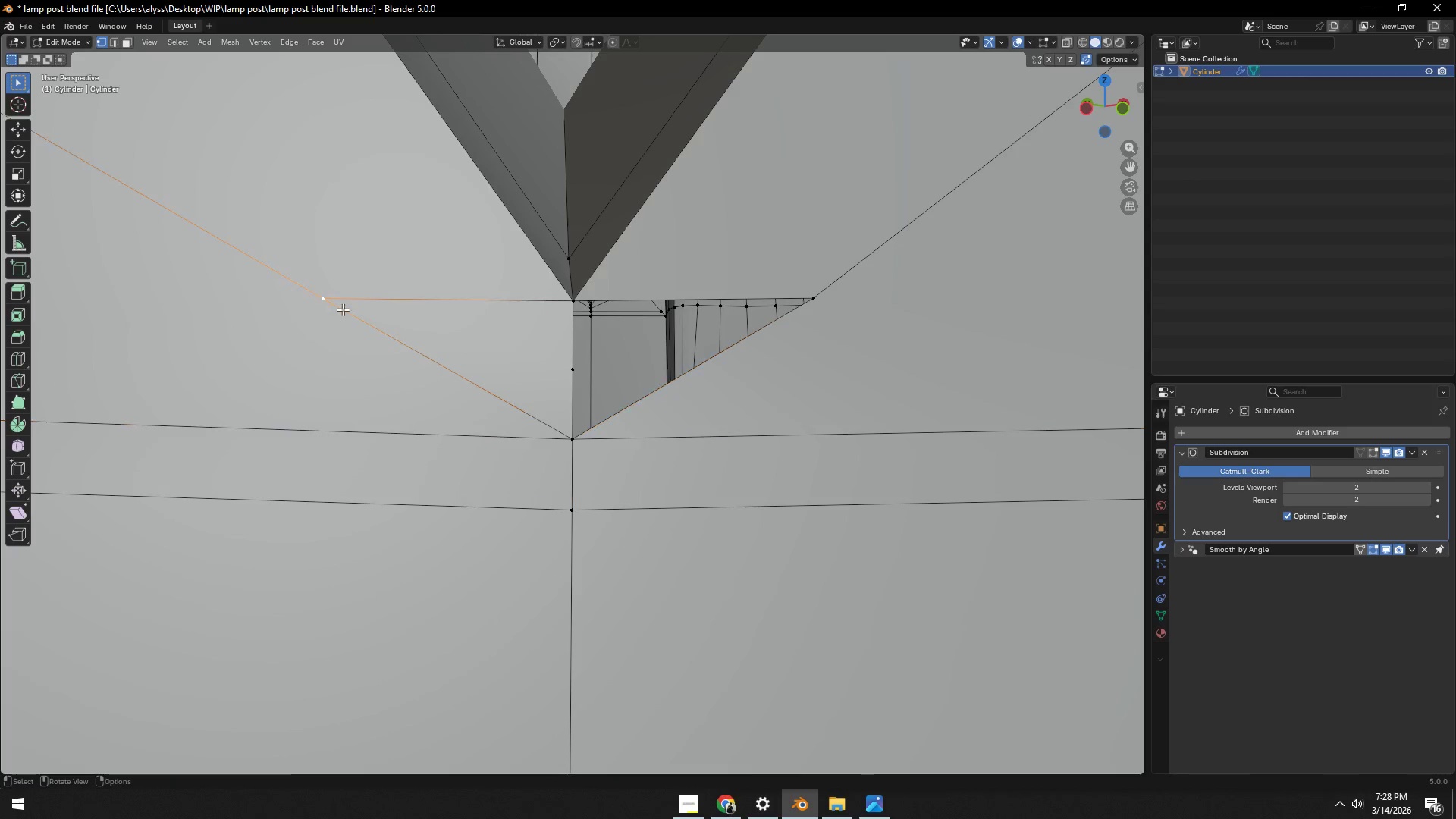 
hold_key(key=ShiftLeft, duration=1.34)
left_click([845, 295])
 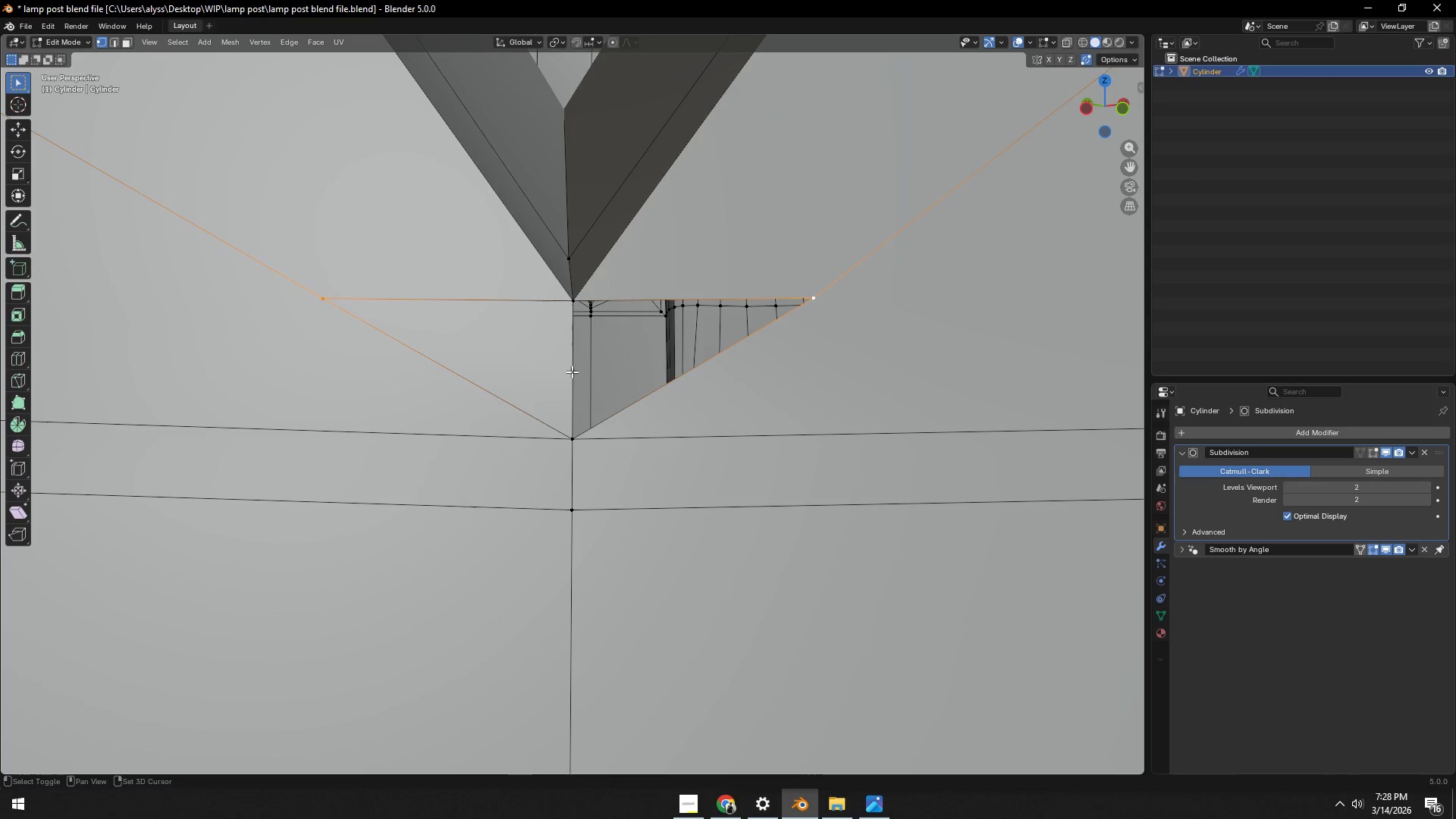 
left_click([563, 369])
 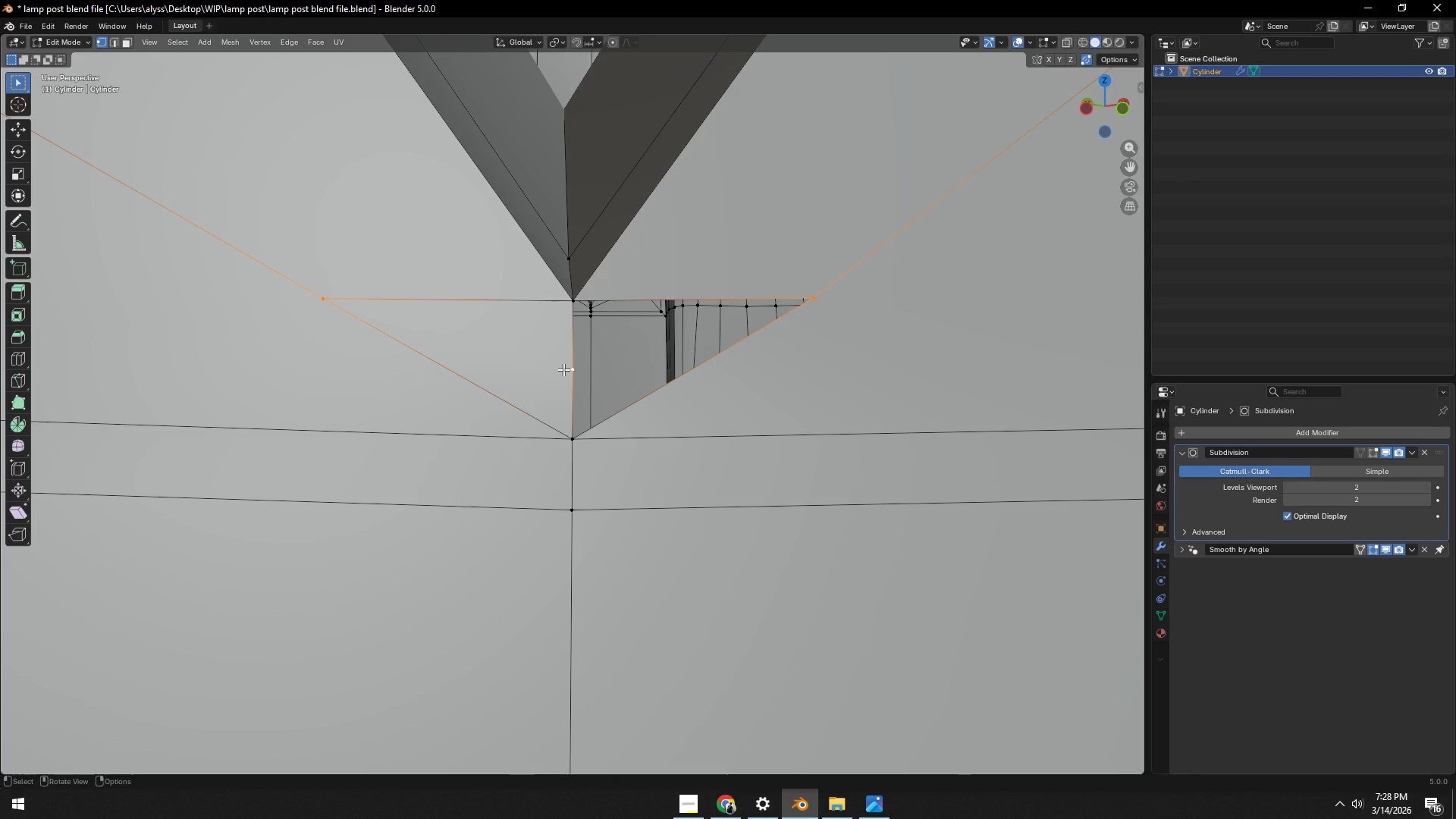 
key(M)
 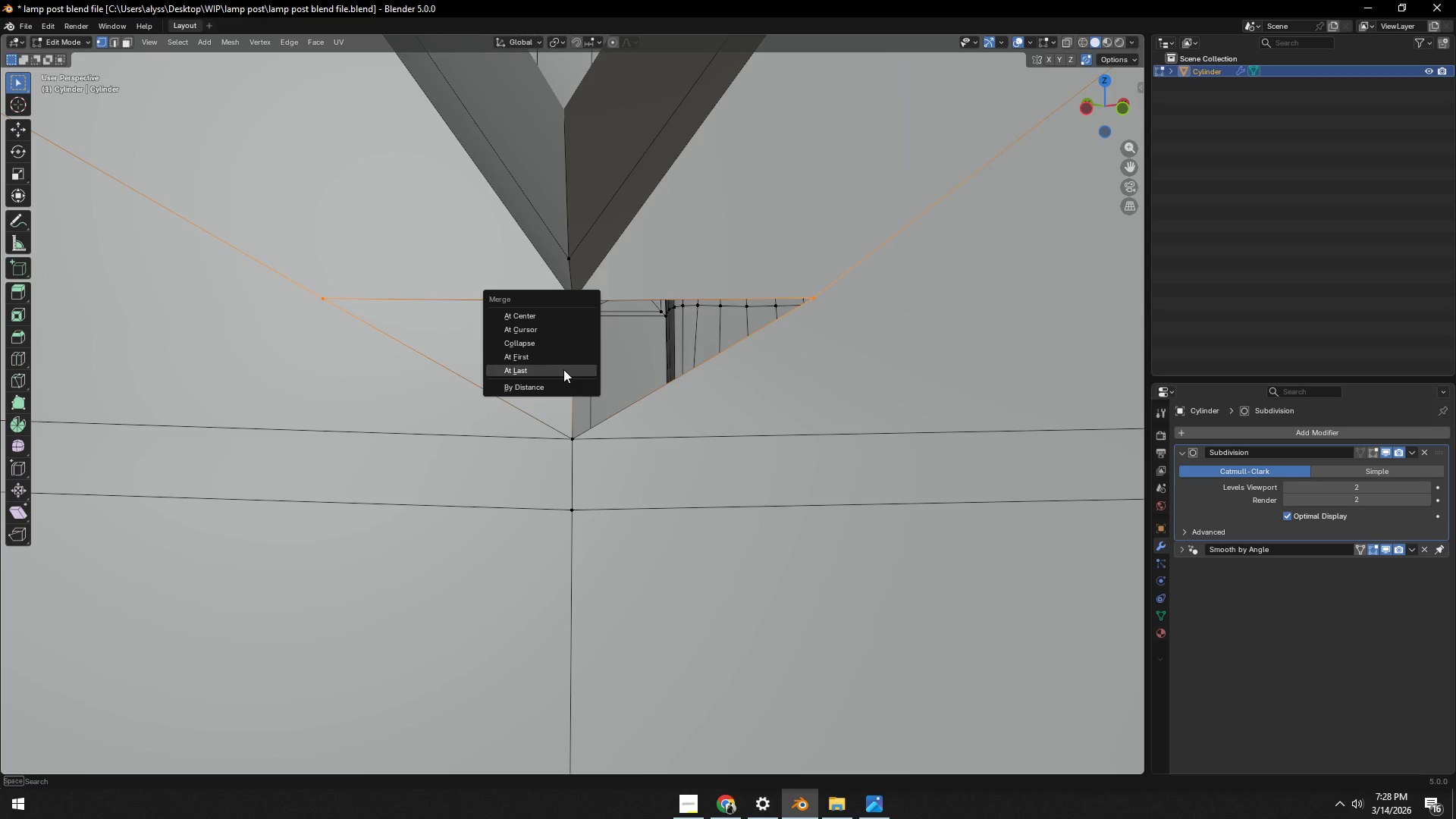 
left_click([563, 369])
 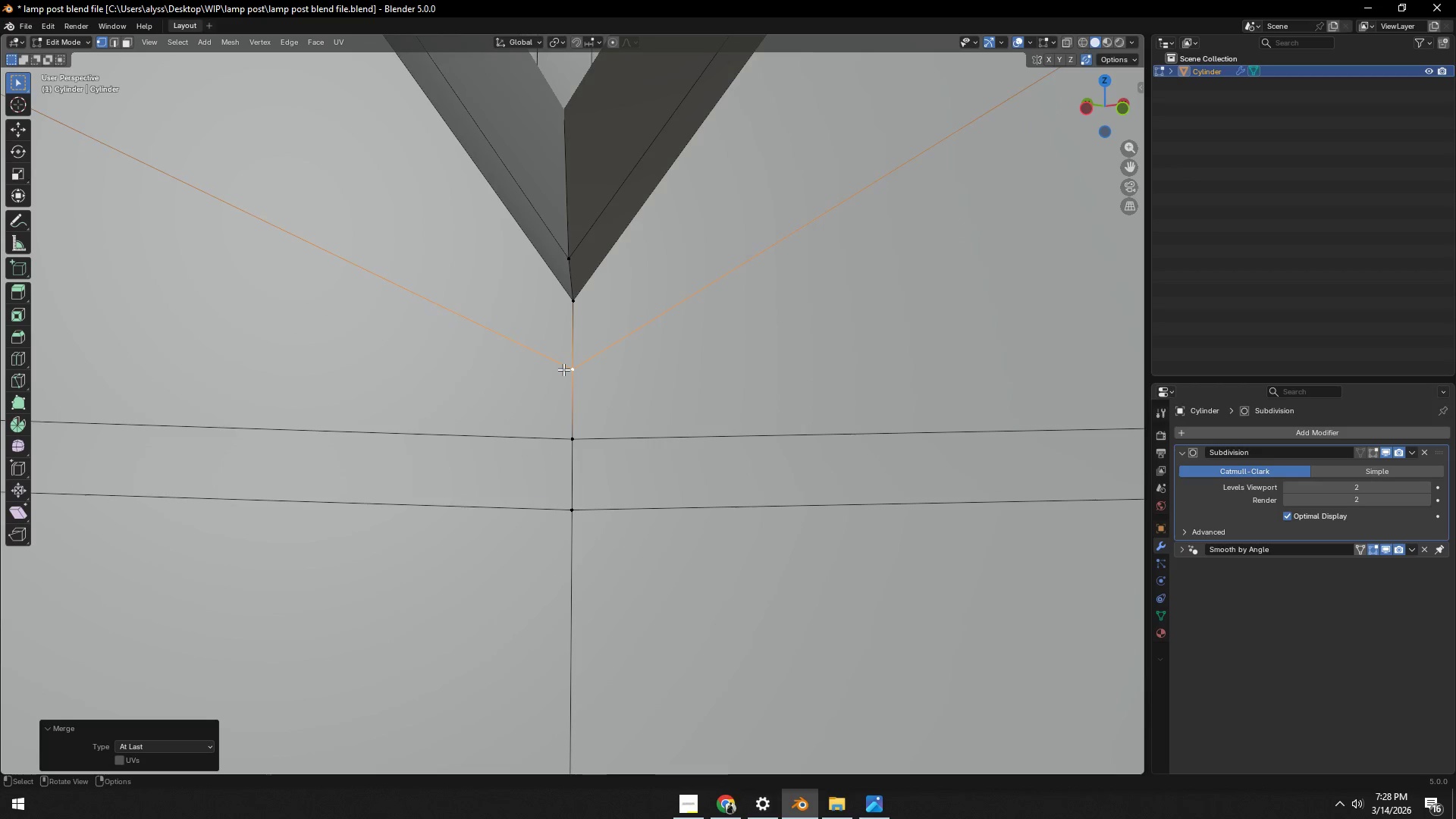 
scroll: coordinate [705, 397], scroll_direction: down, amount: 16.0
 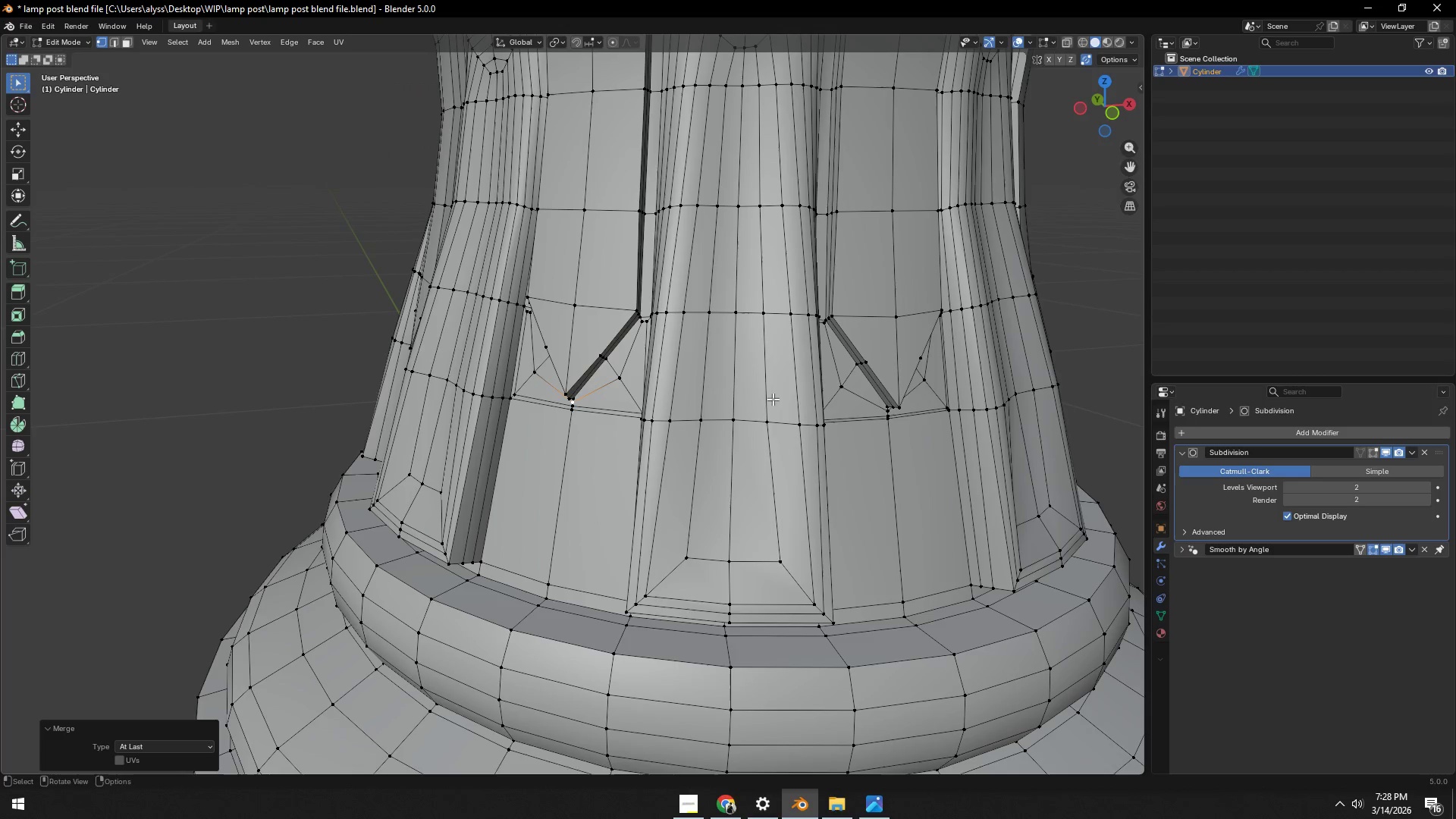 
hold_key(key=ShiftLeft, duration=0.39)
scroll: coordinate [753, 396], scroll_direction: down, amount: 1.0
 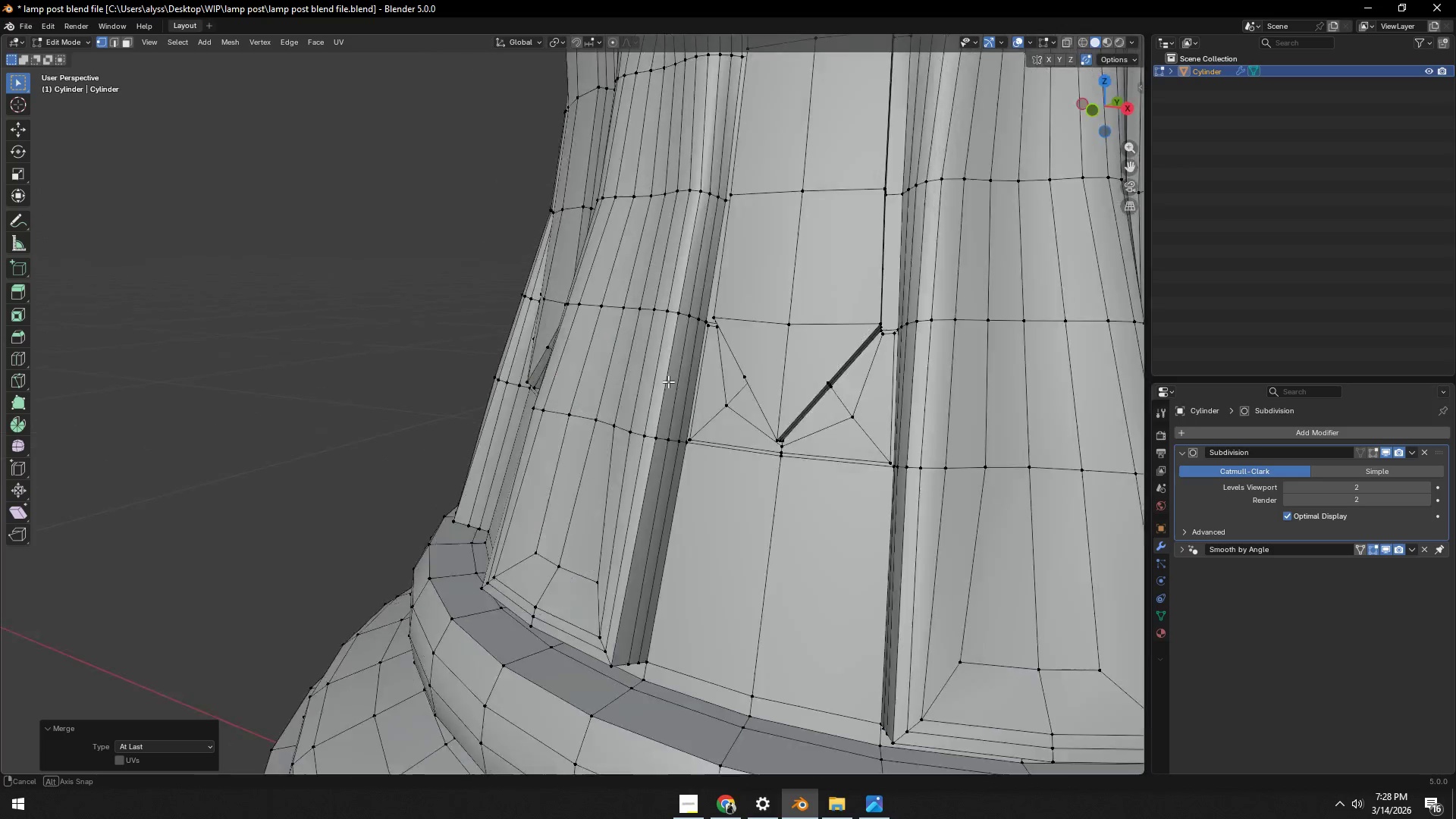 
hold_key(key=ShiftLeft, duration=0.44)
scroll: coordinate [823, 407], scroll_direction: down, amount: 3.0
 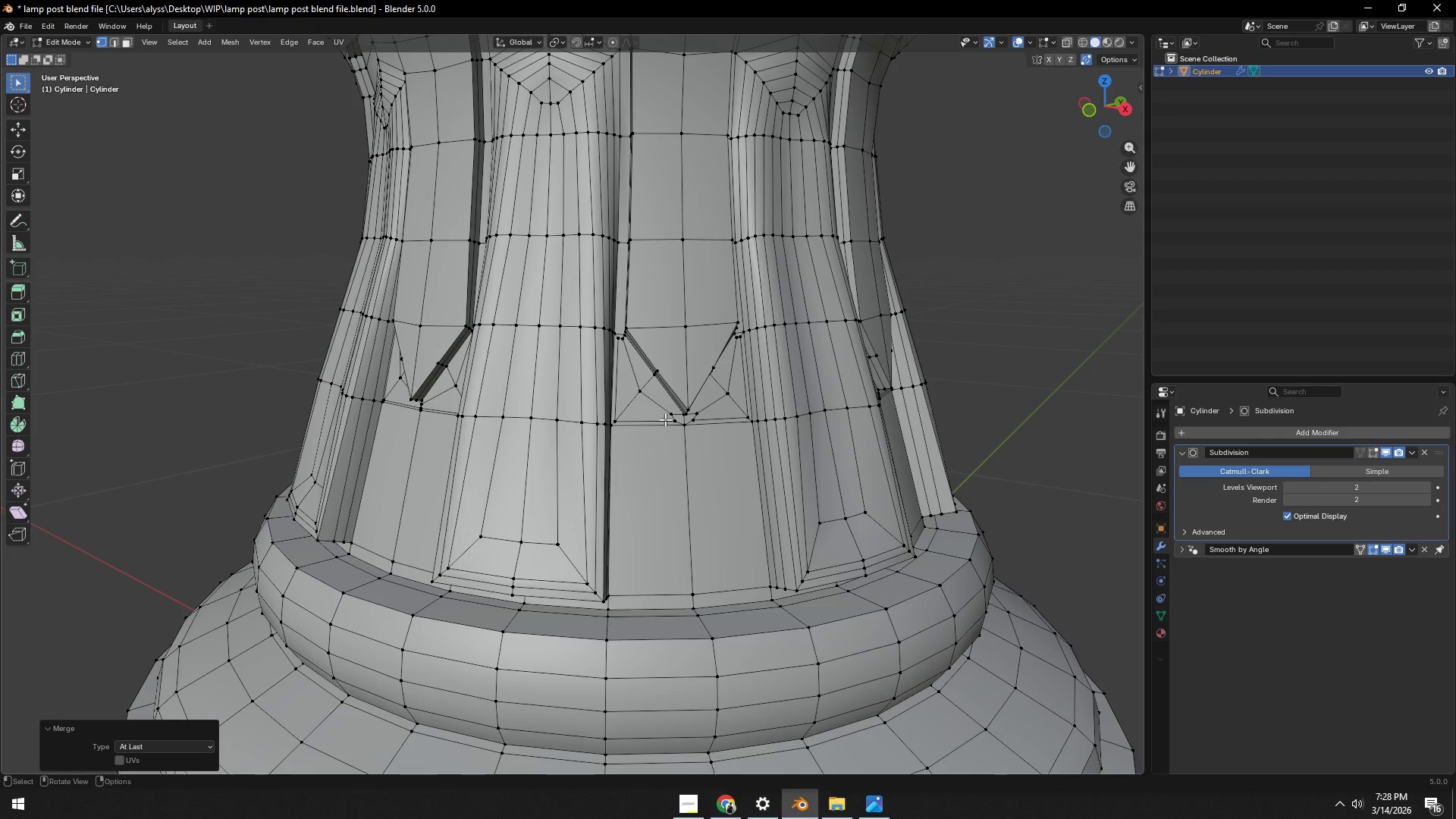 
key(2)
 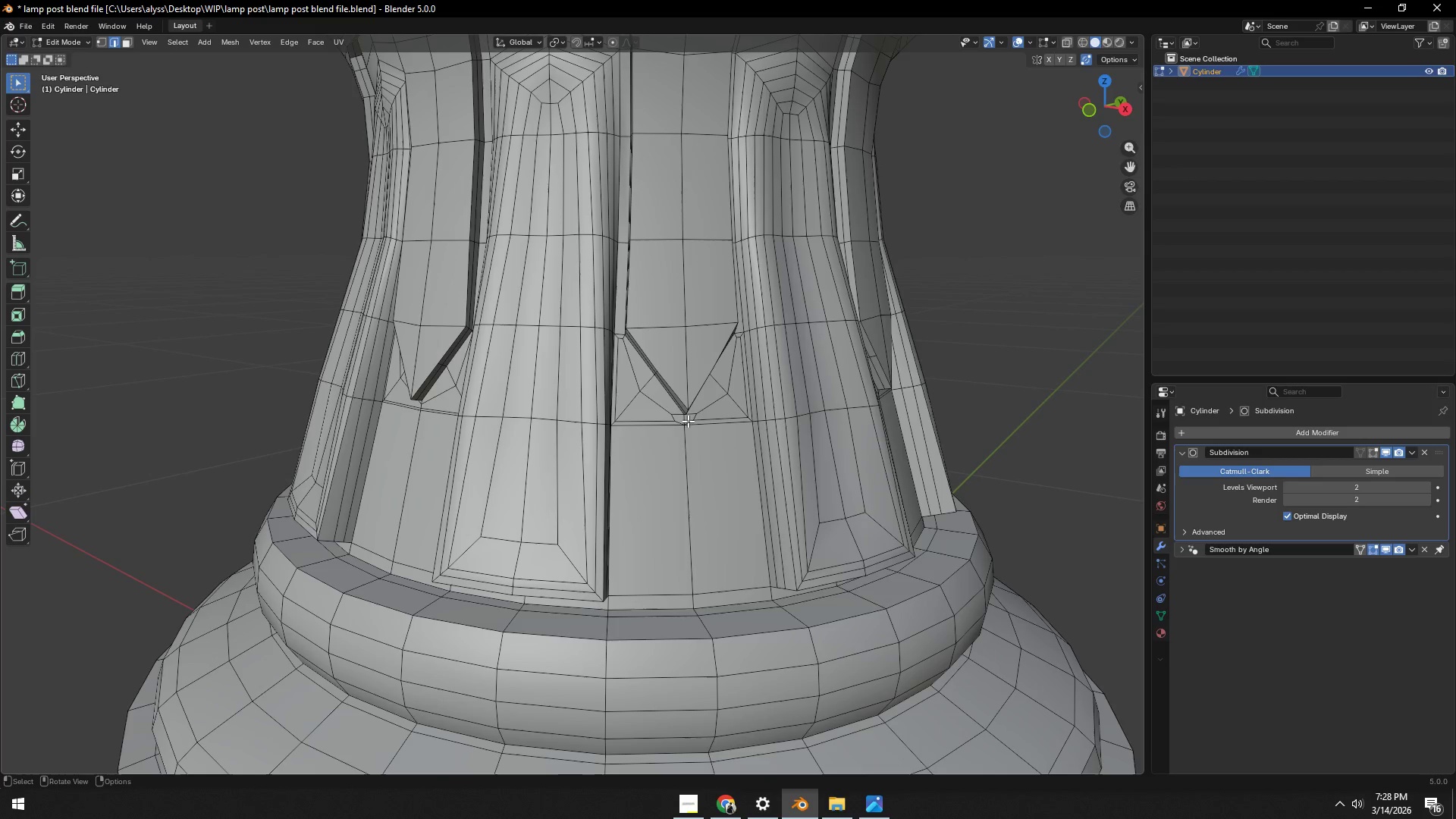 
left_click([688, 421])
 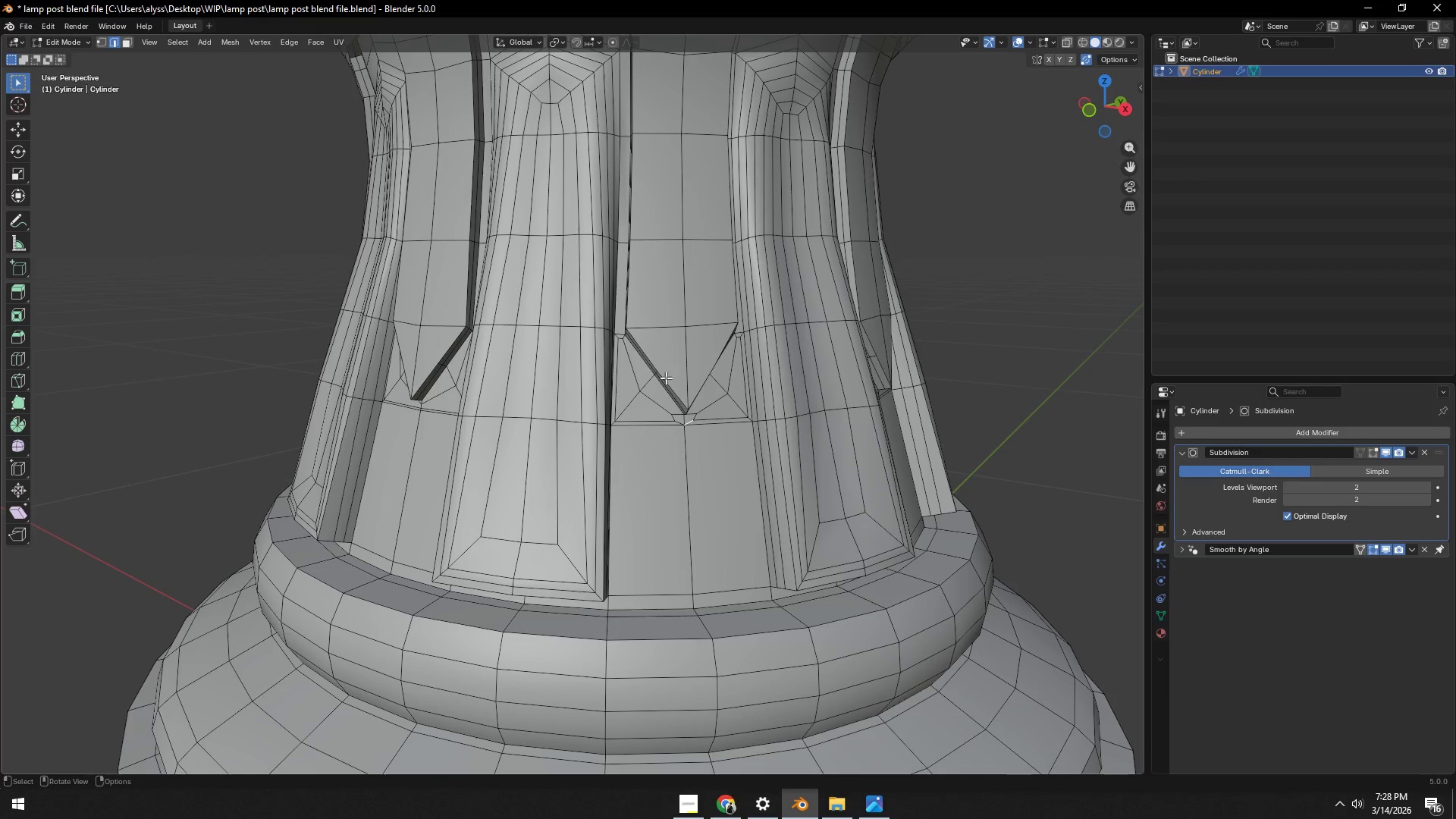 
key(Backquote)
 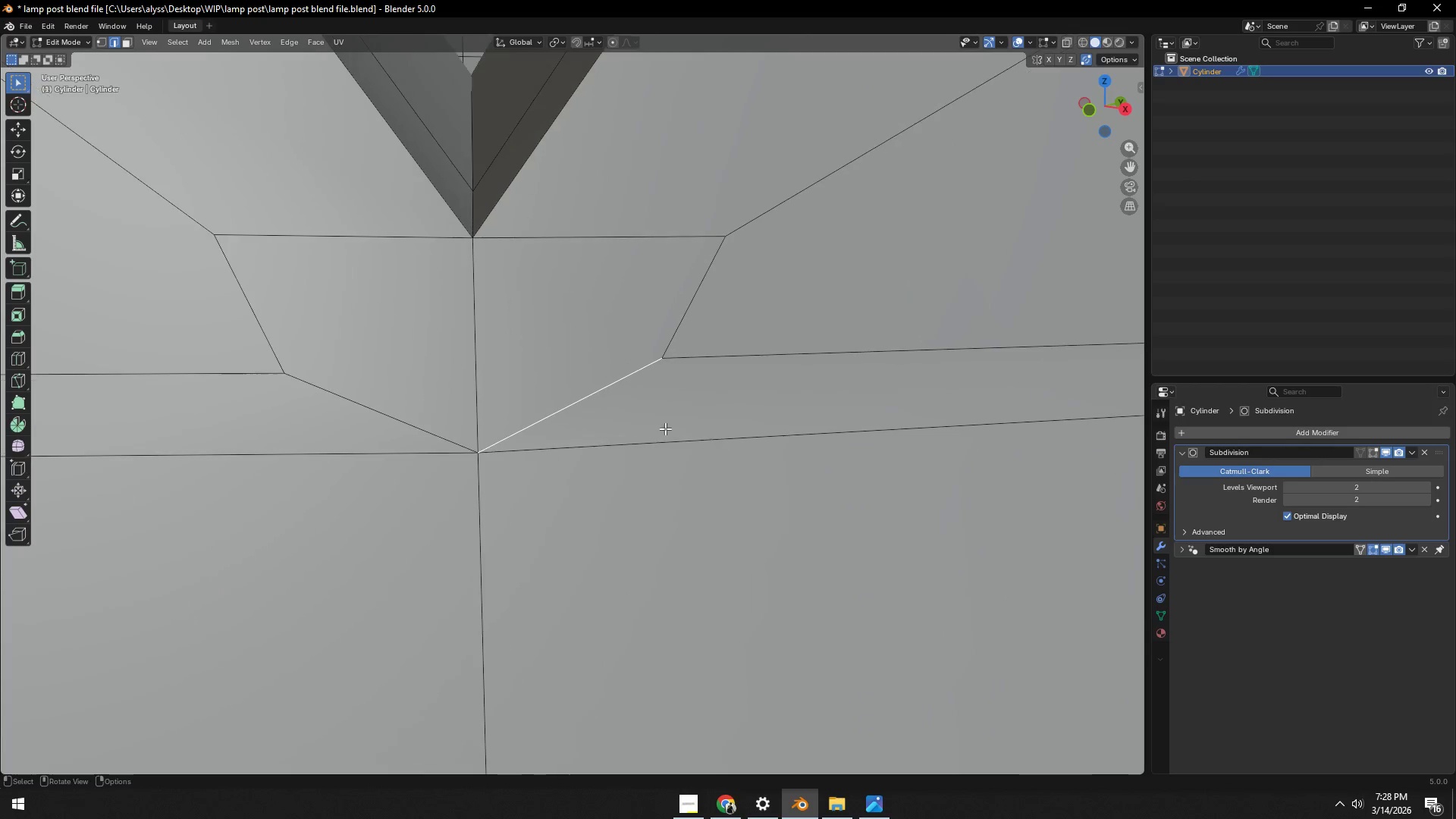 
scroll: coordinate [613, 419], scroll_direction: down, amount: 2.0
 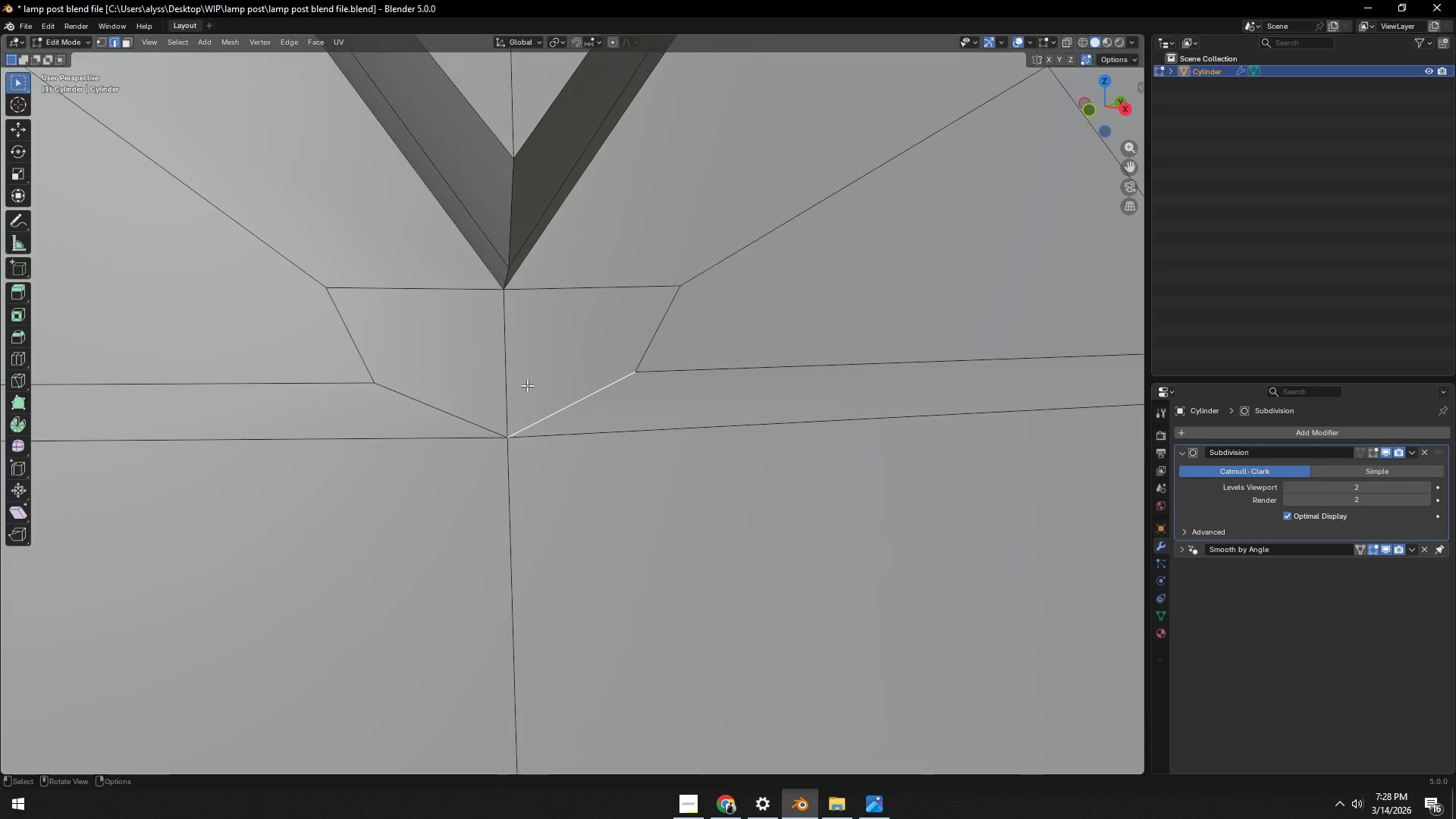 
left_click([507, 364])
 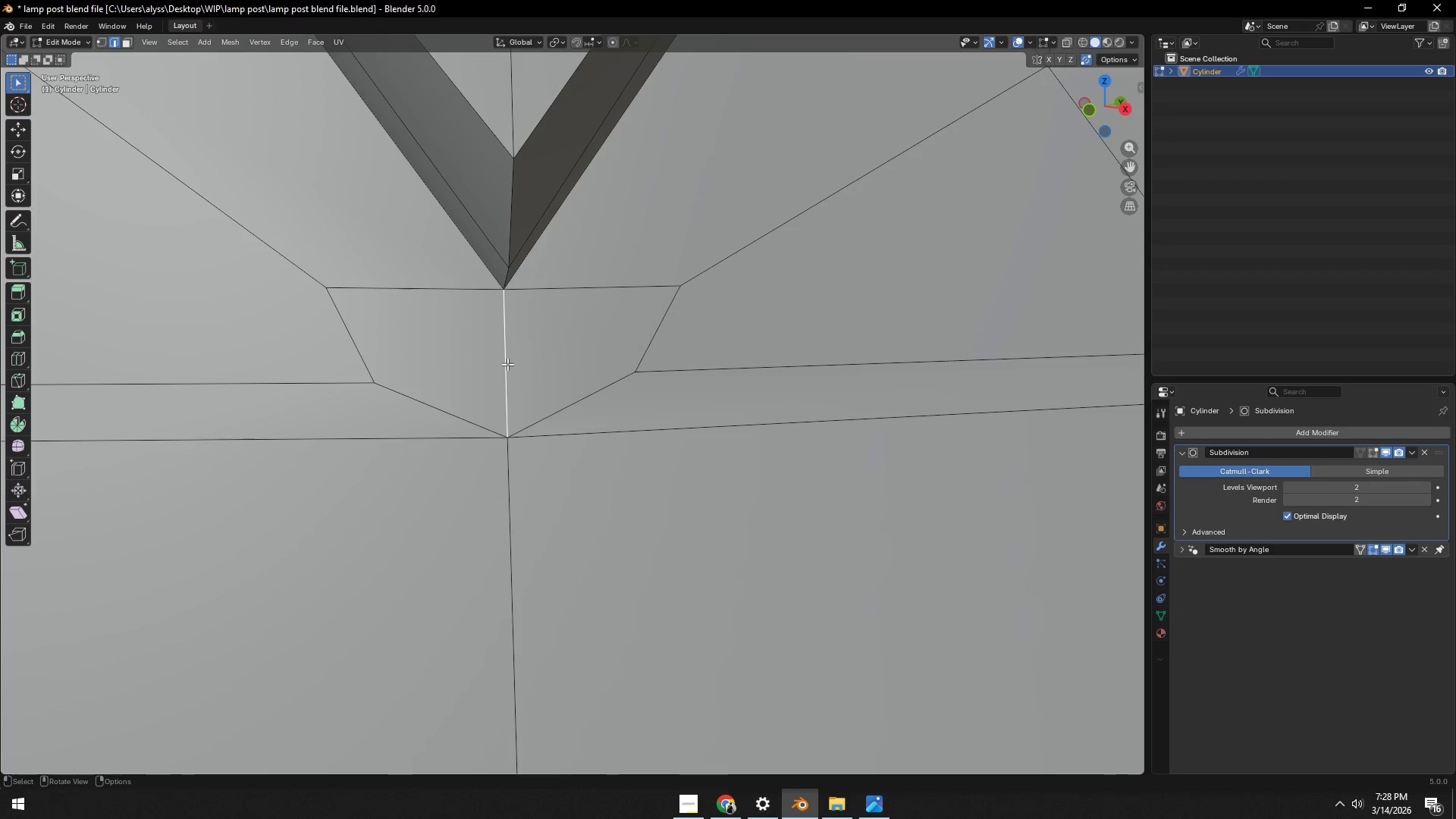 
right_click([507, 364])
 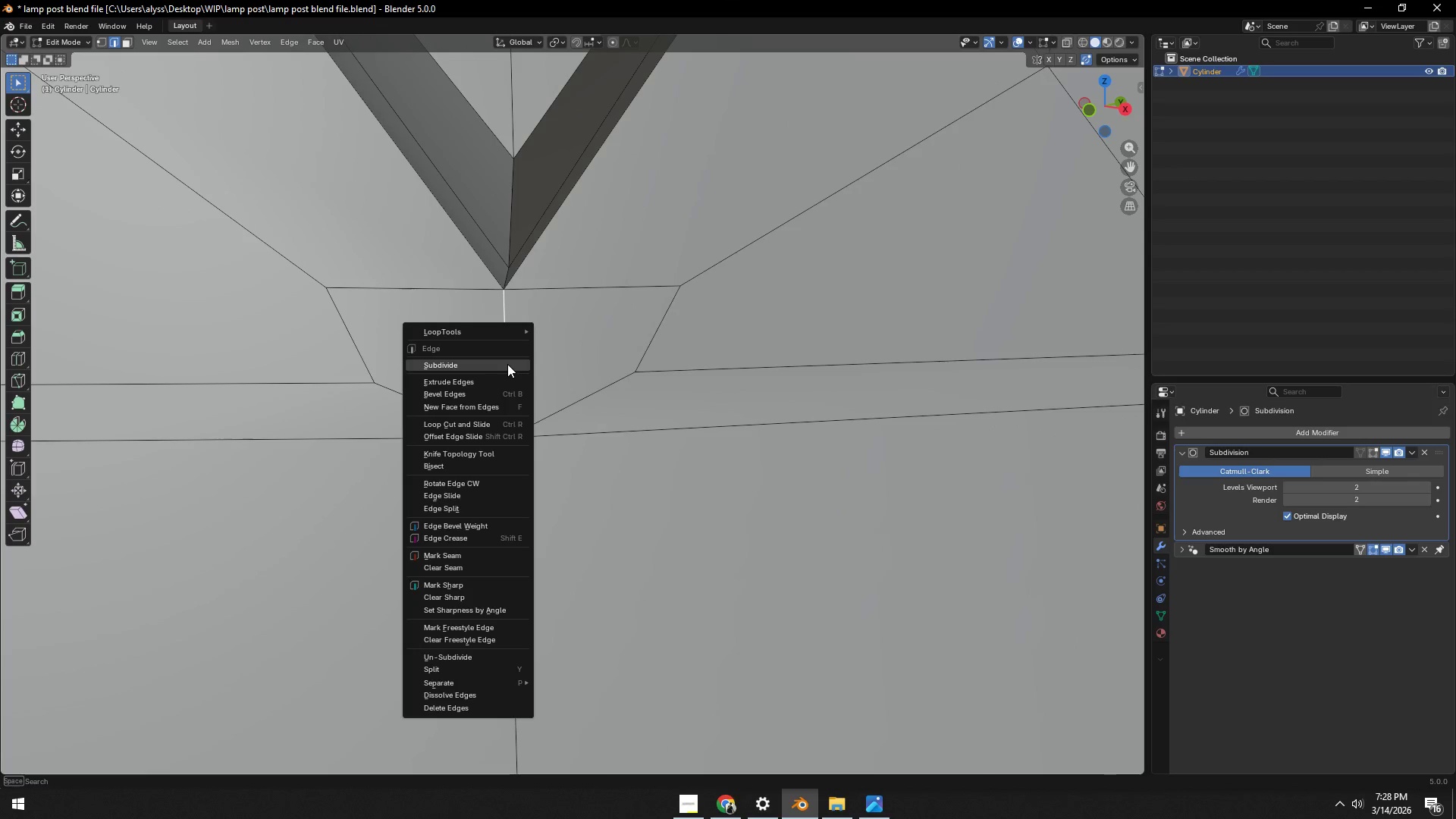 
left_click([507, 364])
 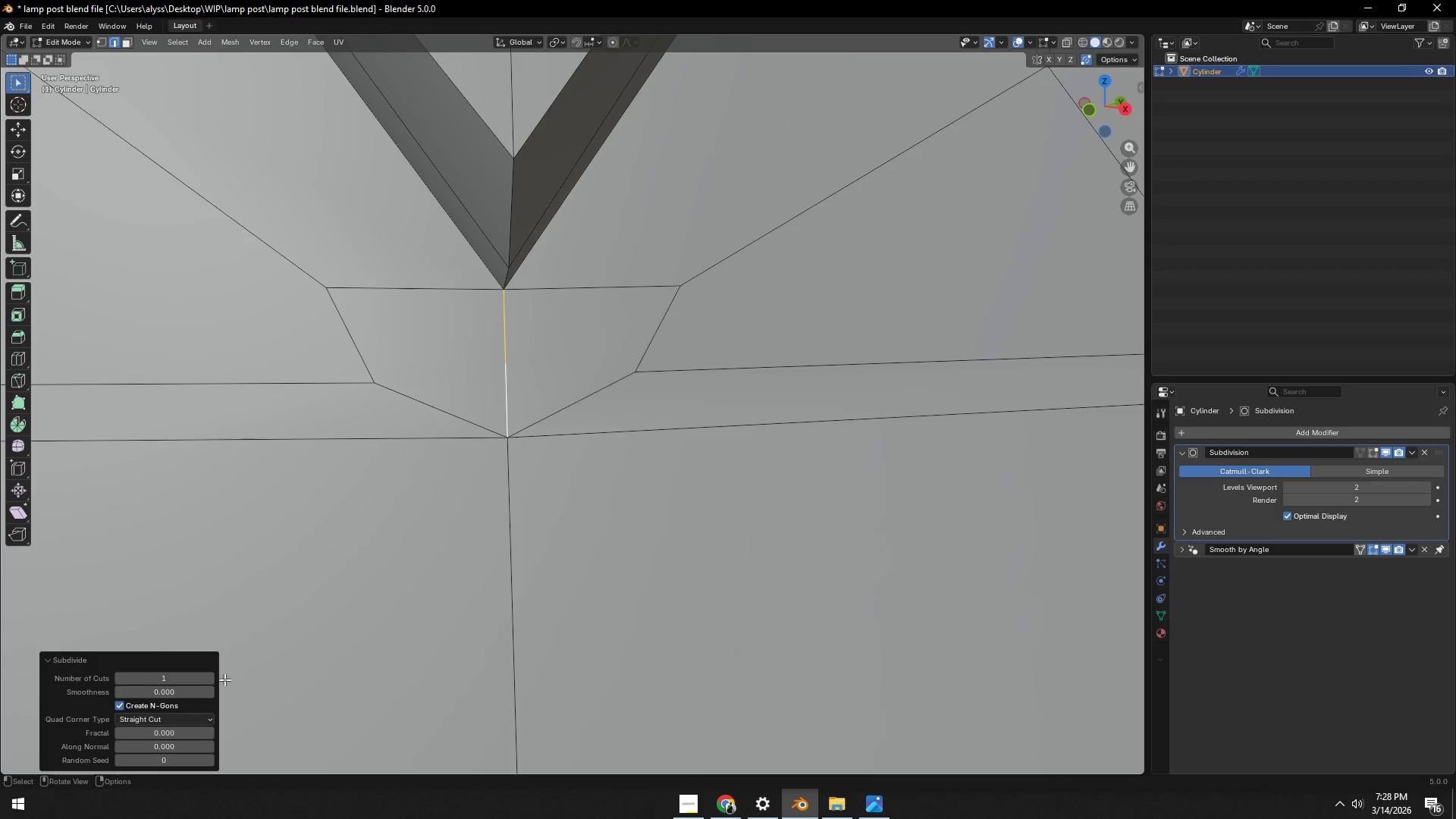 
left_click([208, 682])
 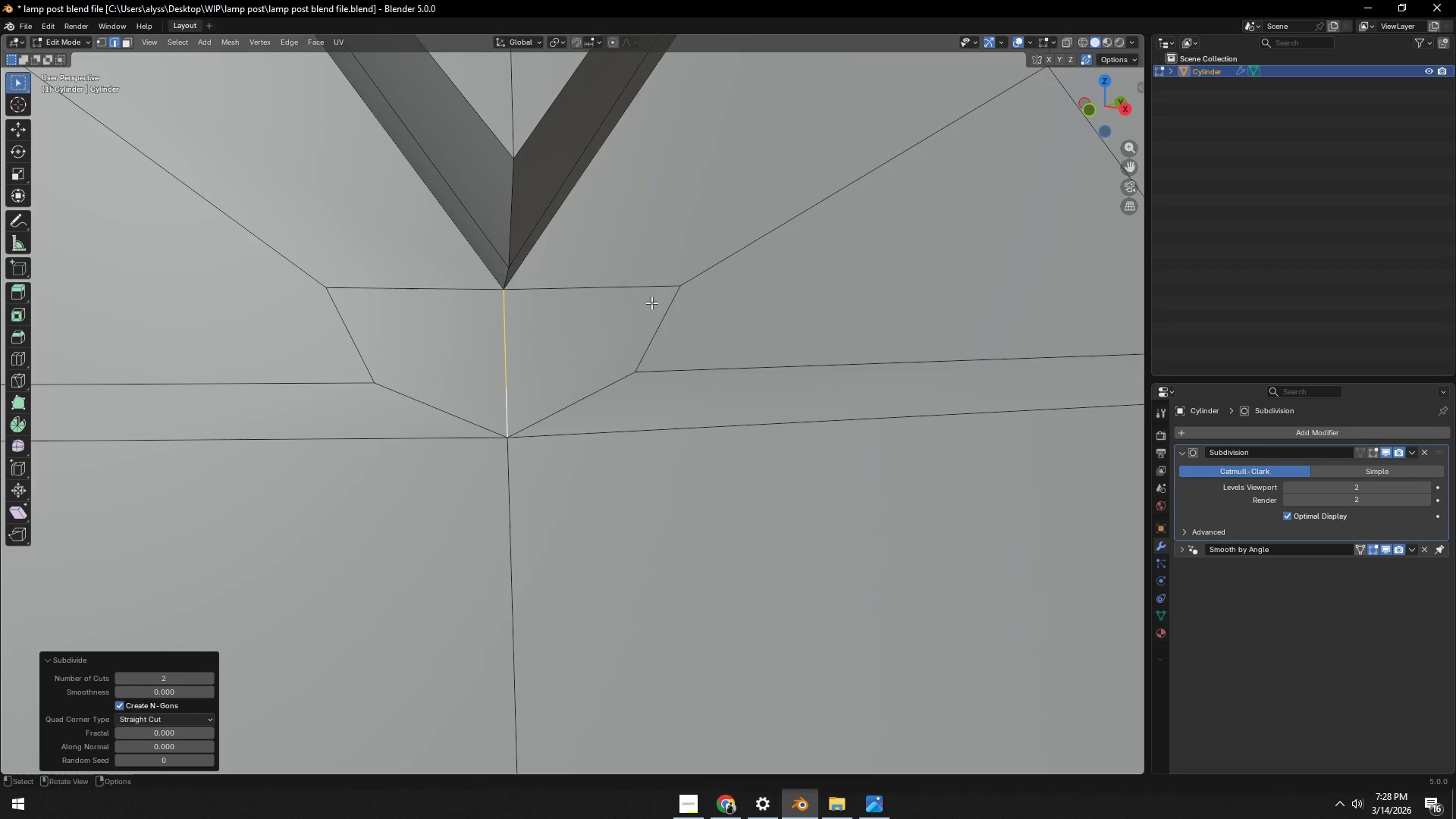 
key(1)
 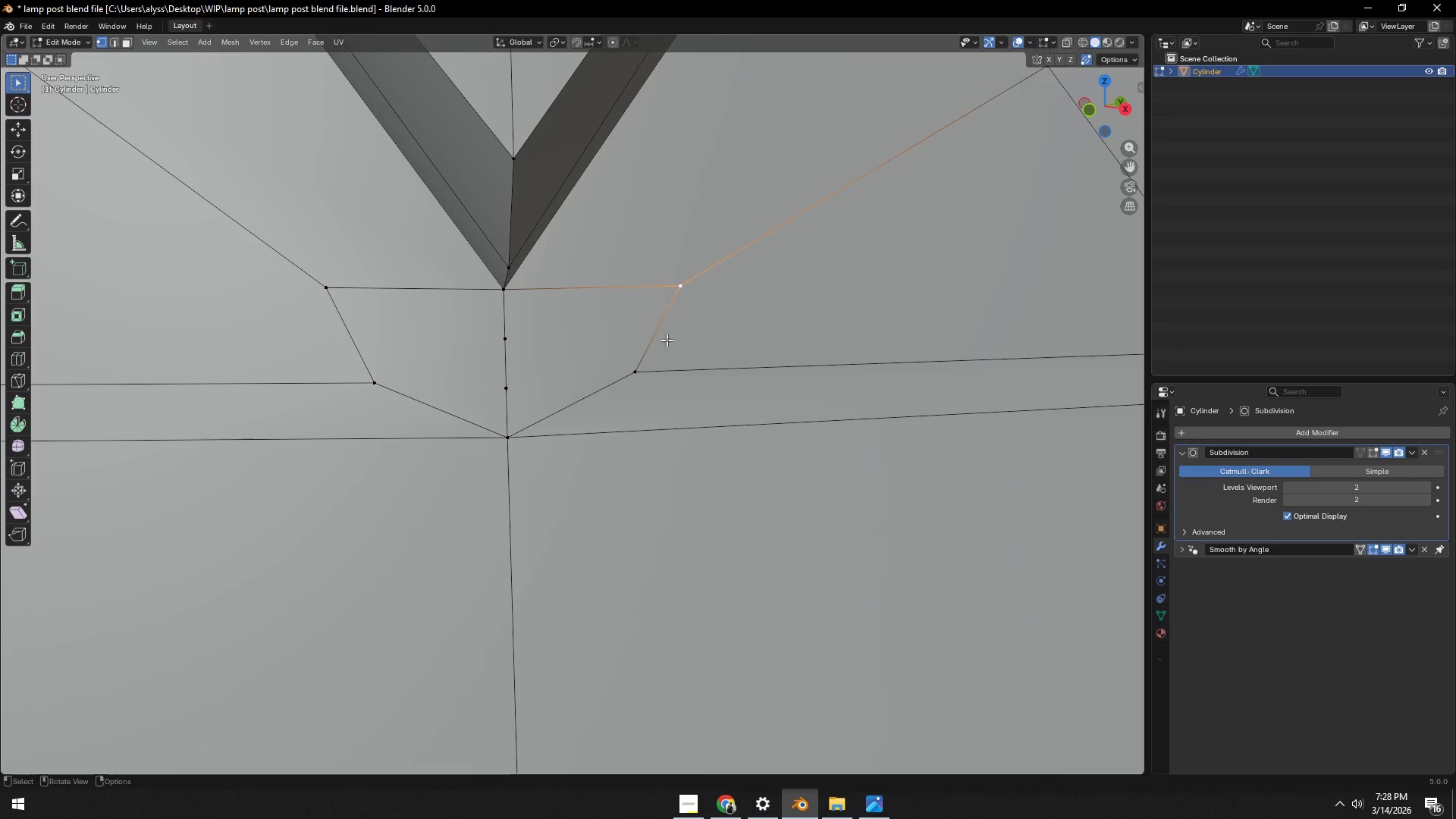 
double_click([645, 375])
 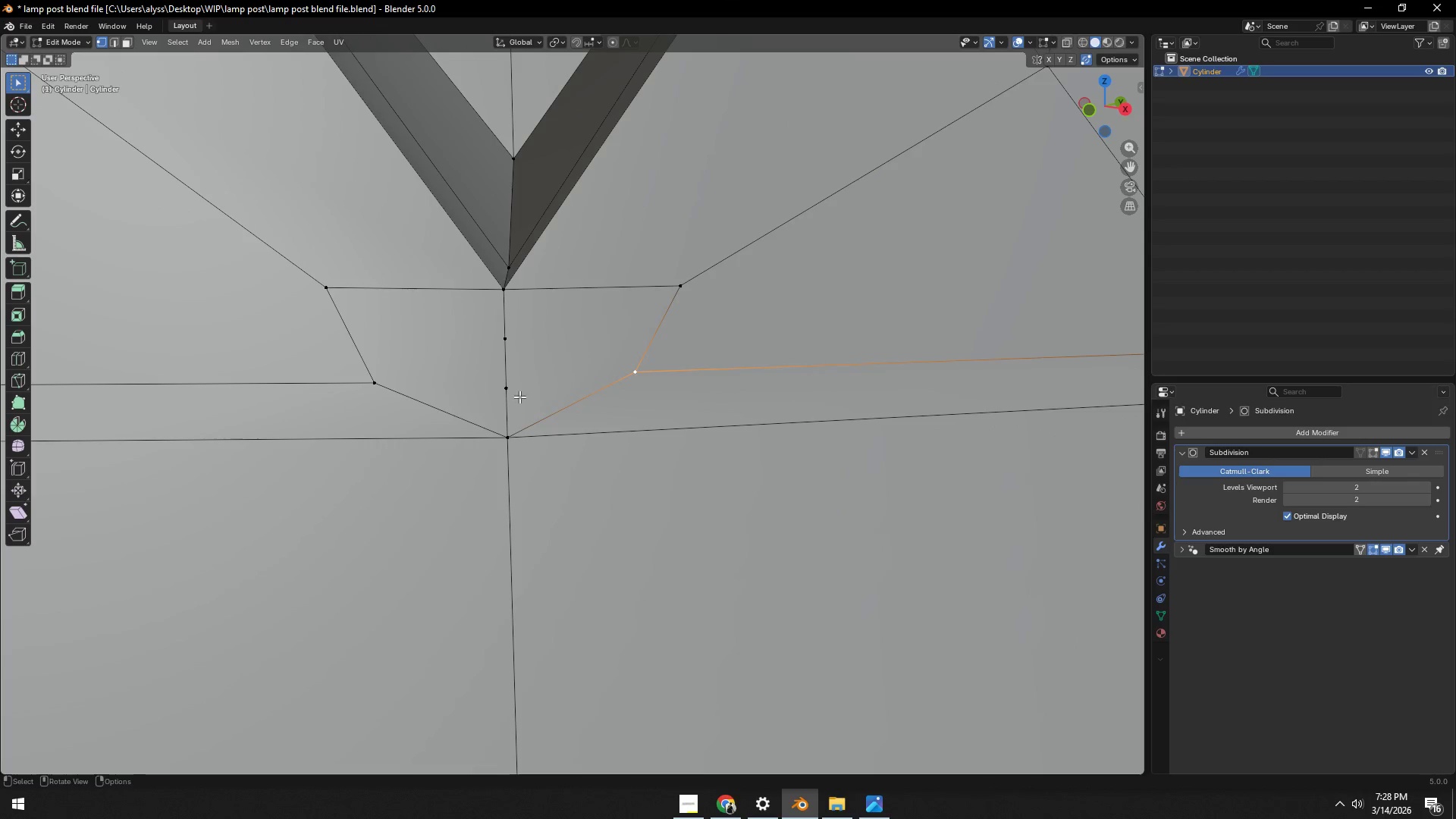 
hold_key(key=ShiftLeft, duration=0.77)
triple_click([496, 393])
 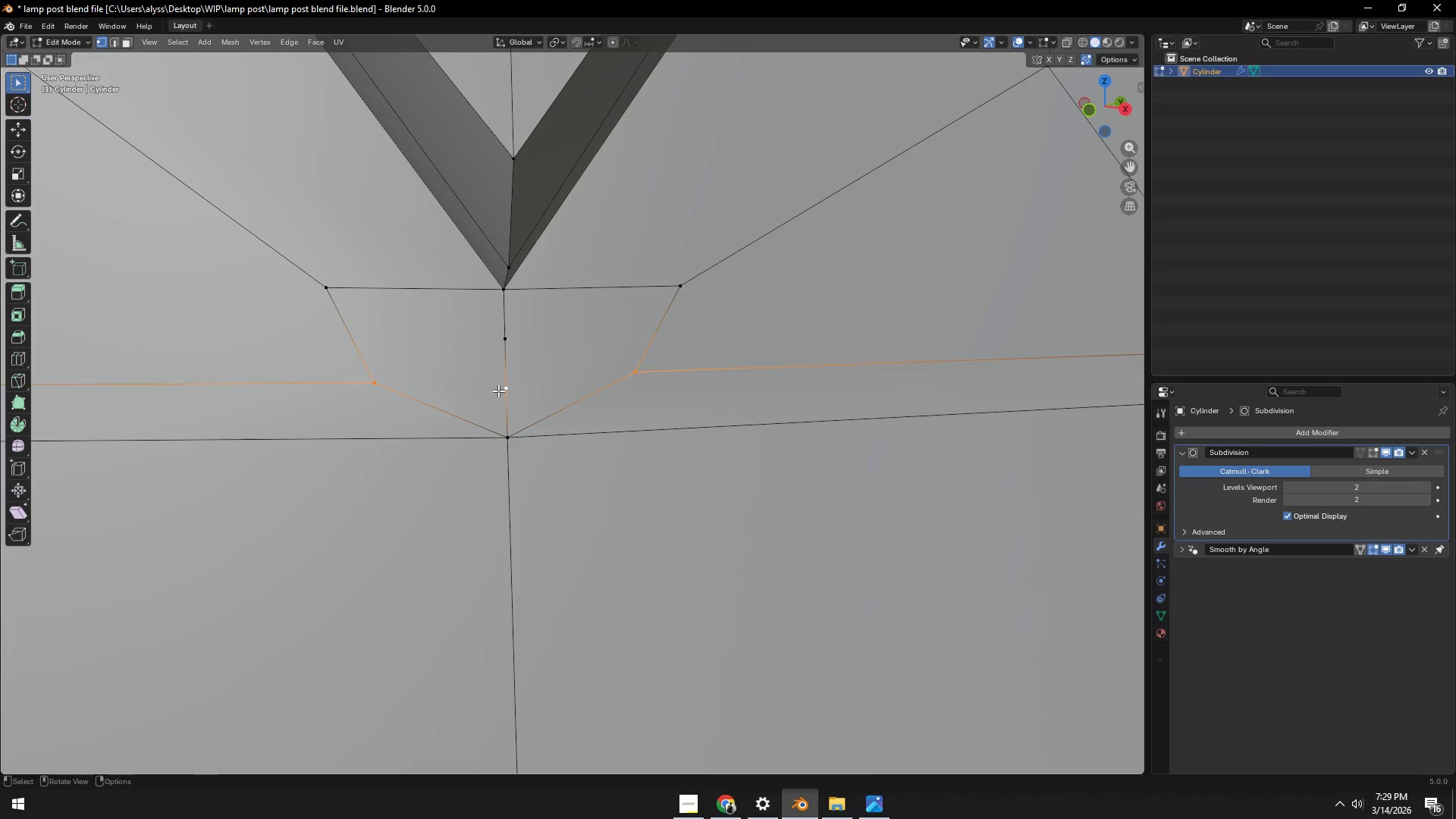 
key(M)
 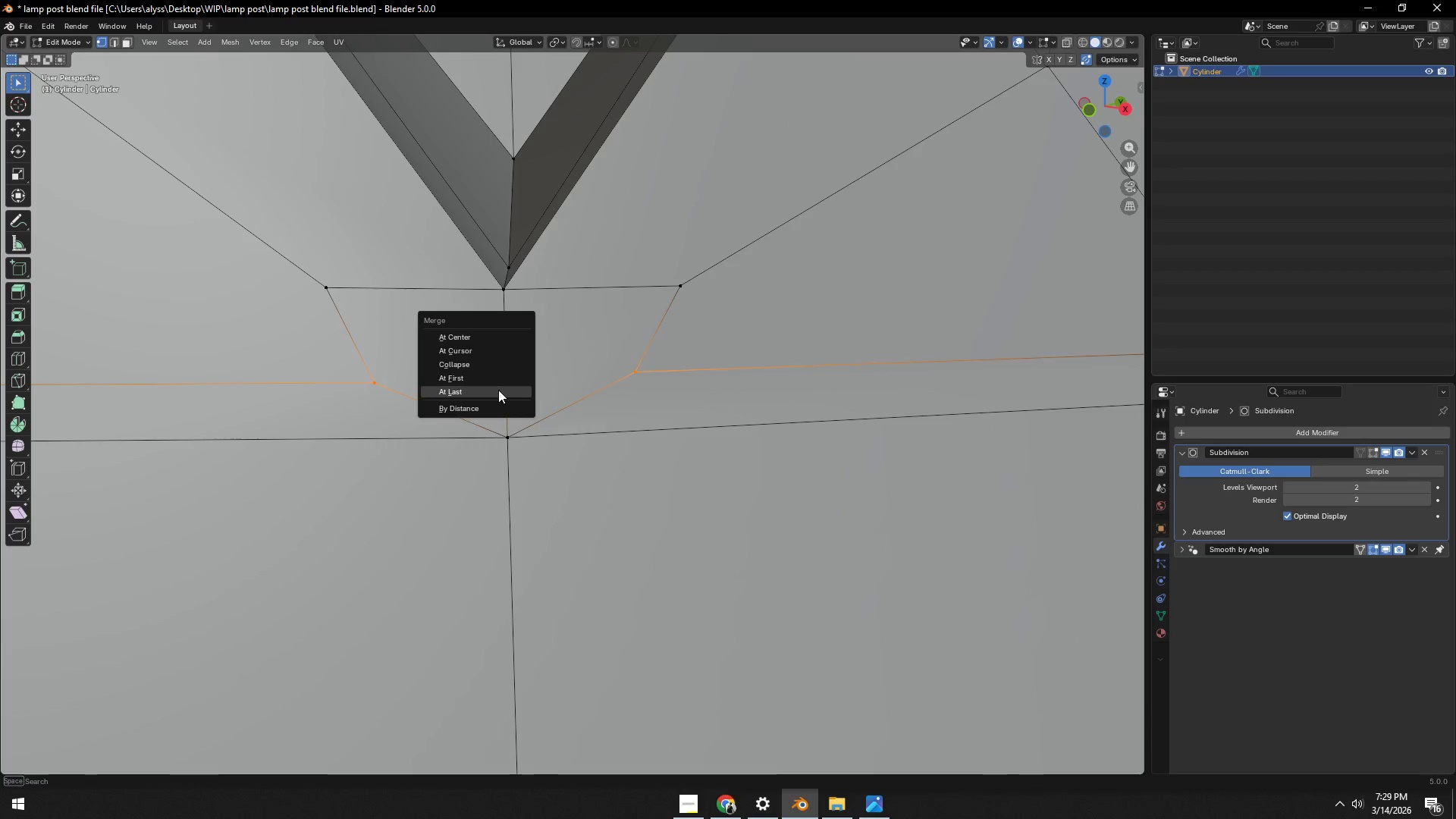 
left_click([498, 390])
 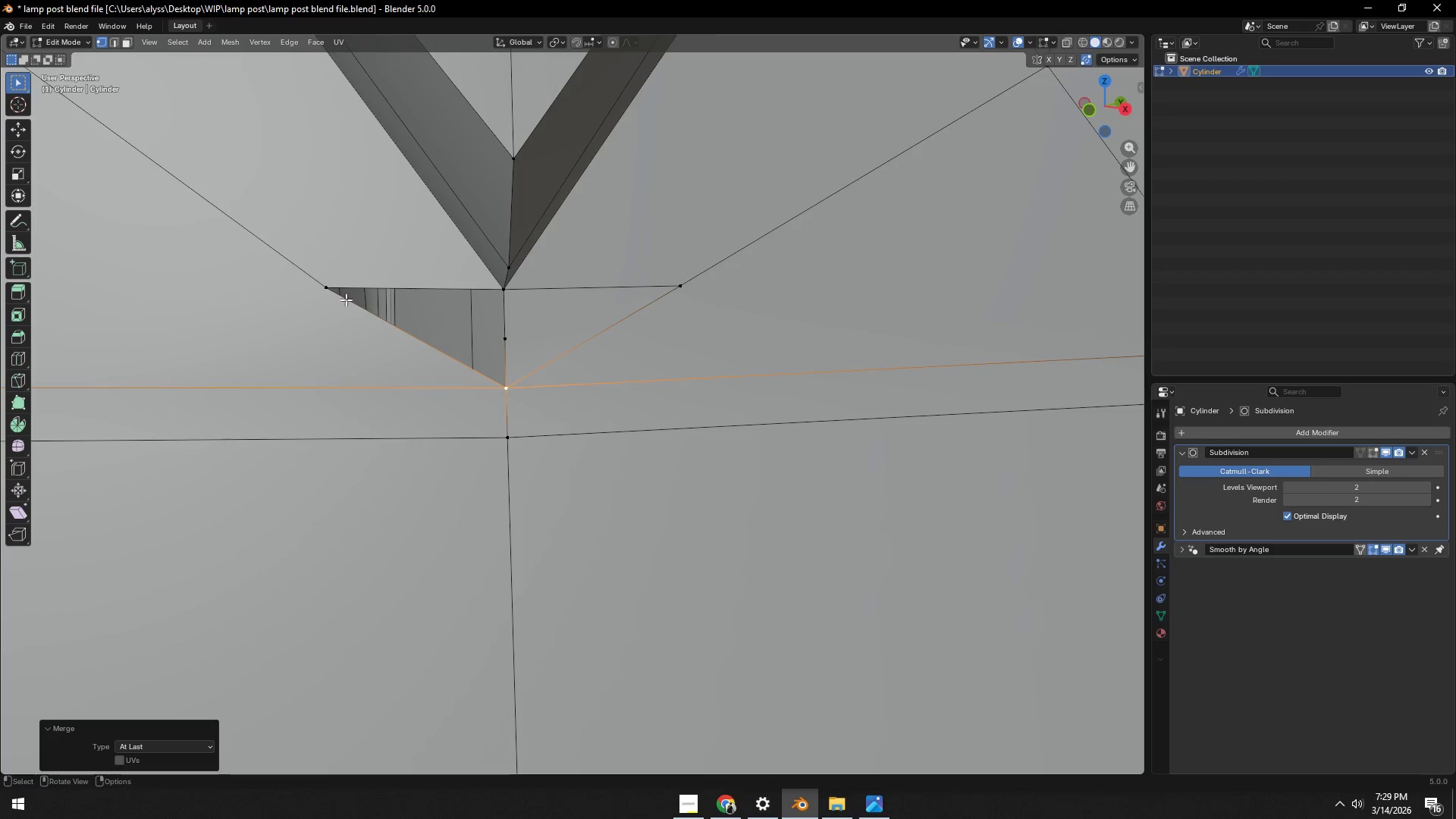 
left_click([313, 287])
 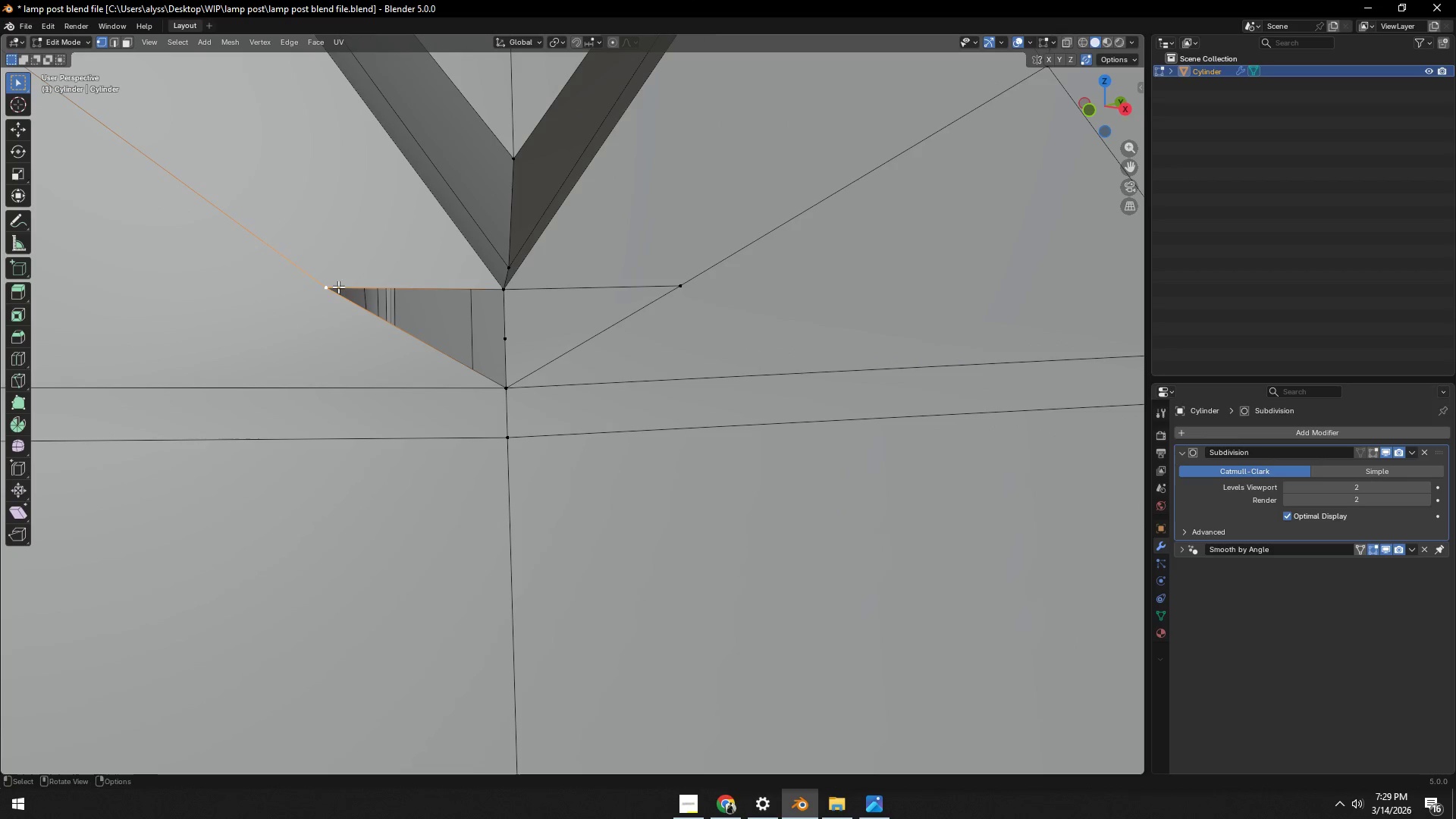 
hold_key(key=ShiftLeft, duration=1.16)
left_click([509, 335])
 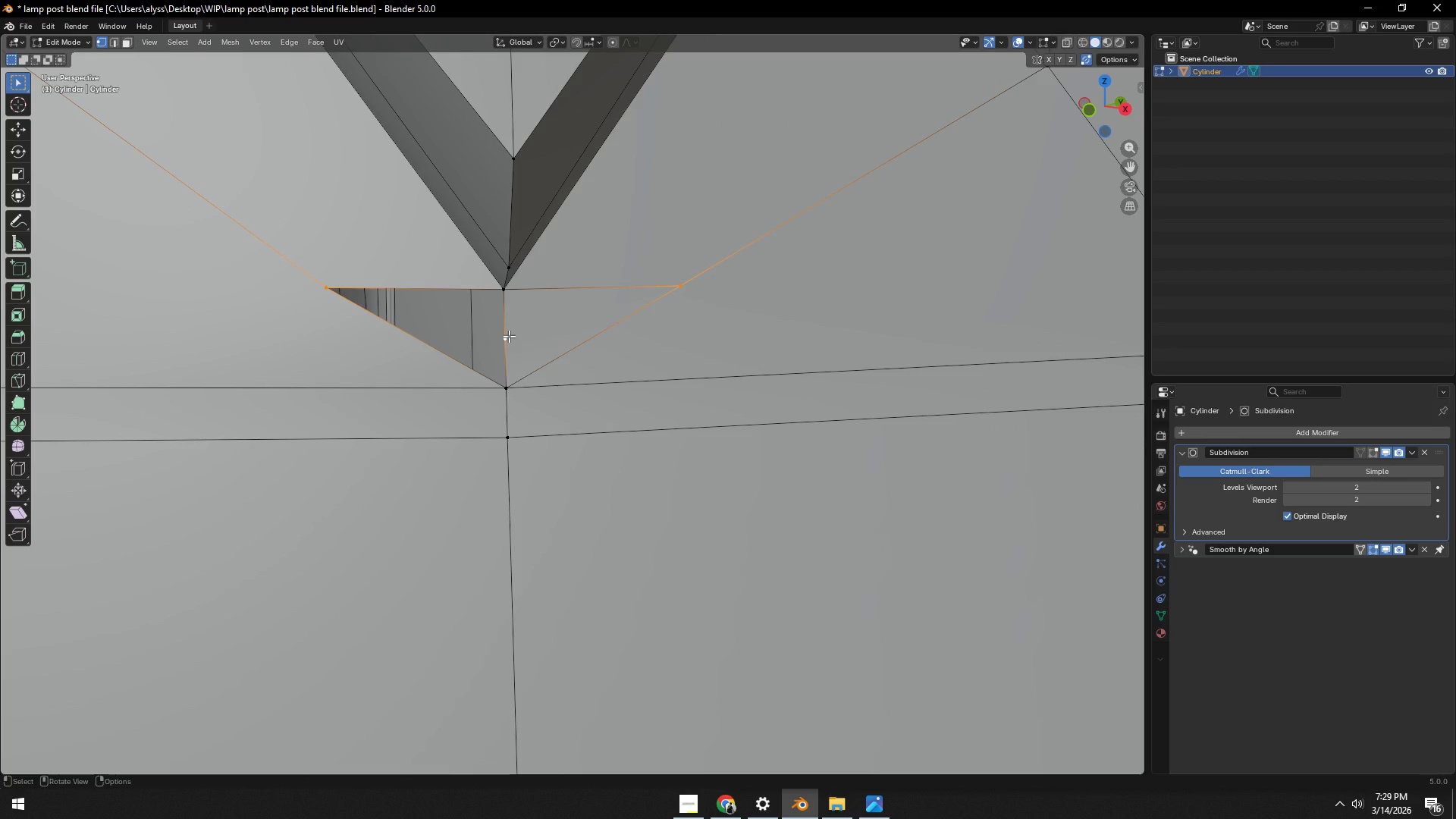 
key(M)
 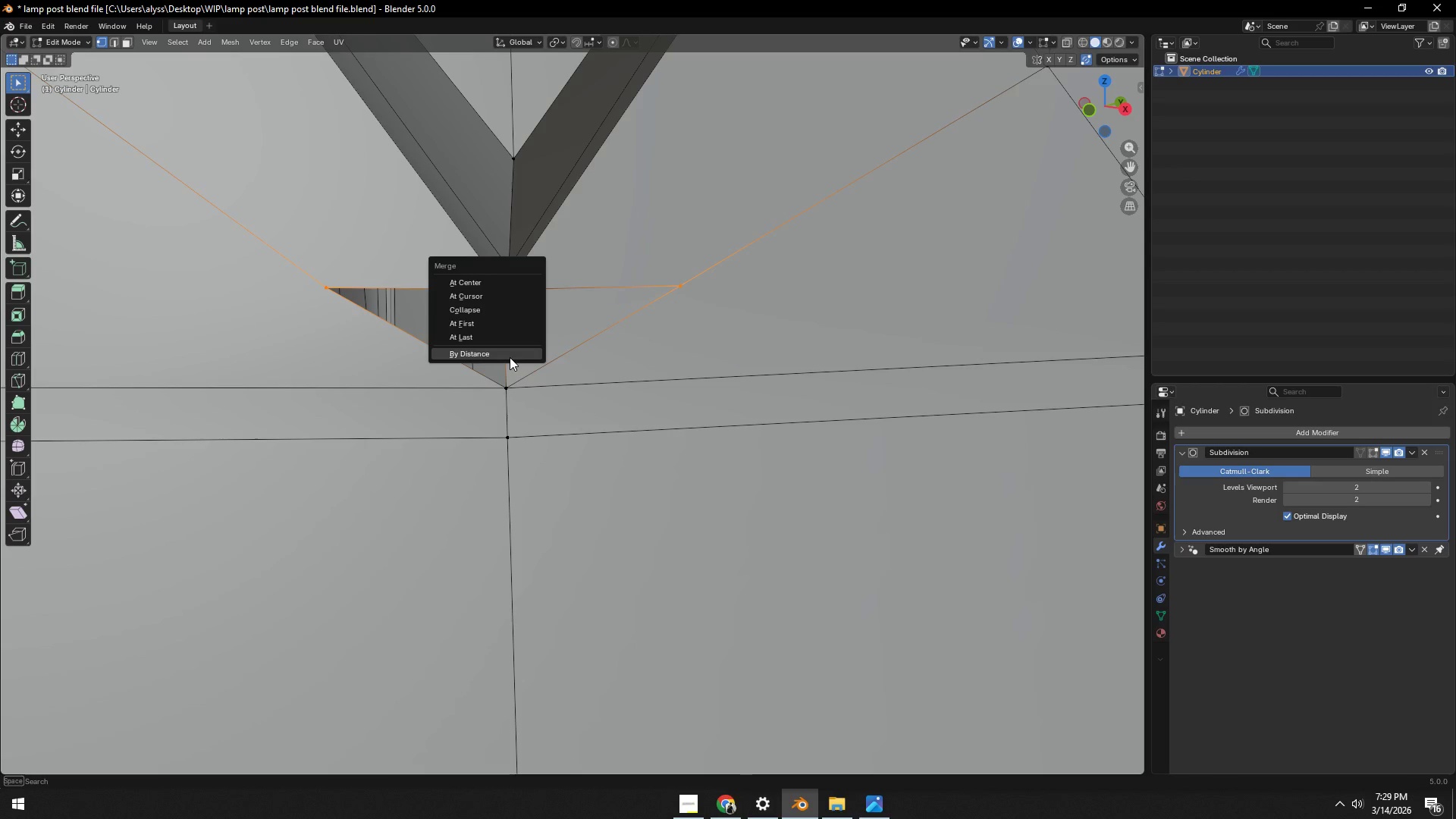 
left_click([510, 340])
 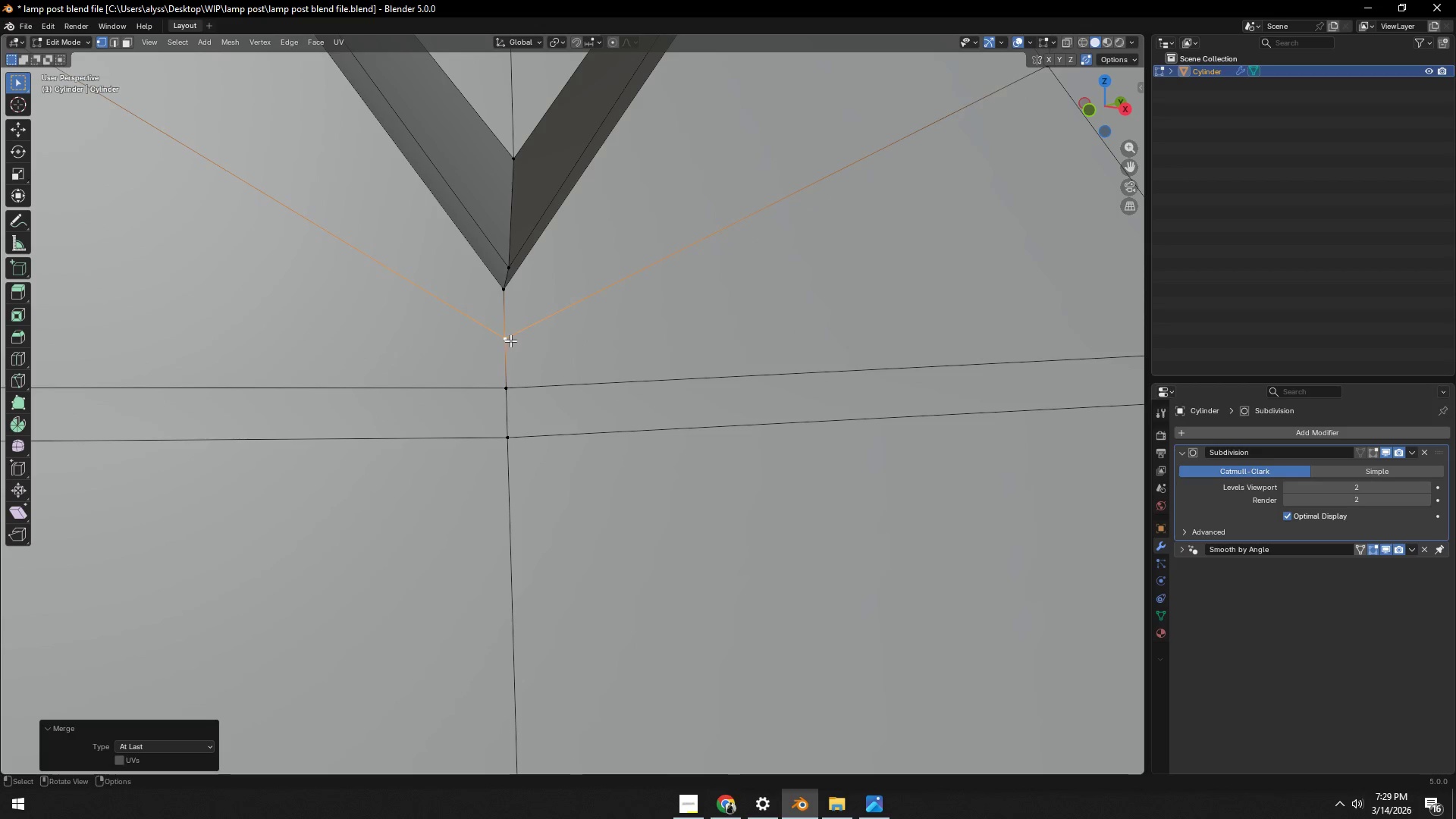 
scroll: coordinate [546, 343], scroll_direction: down, amount: 14.0
 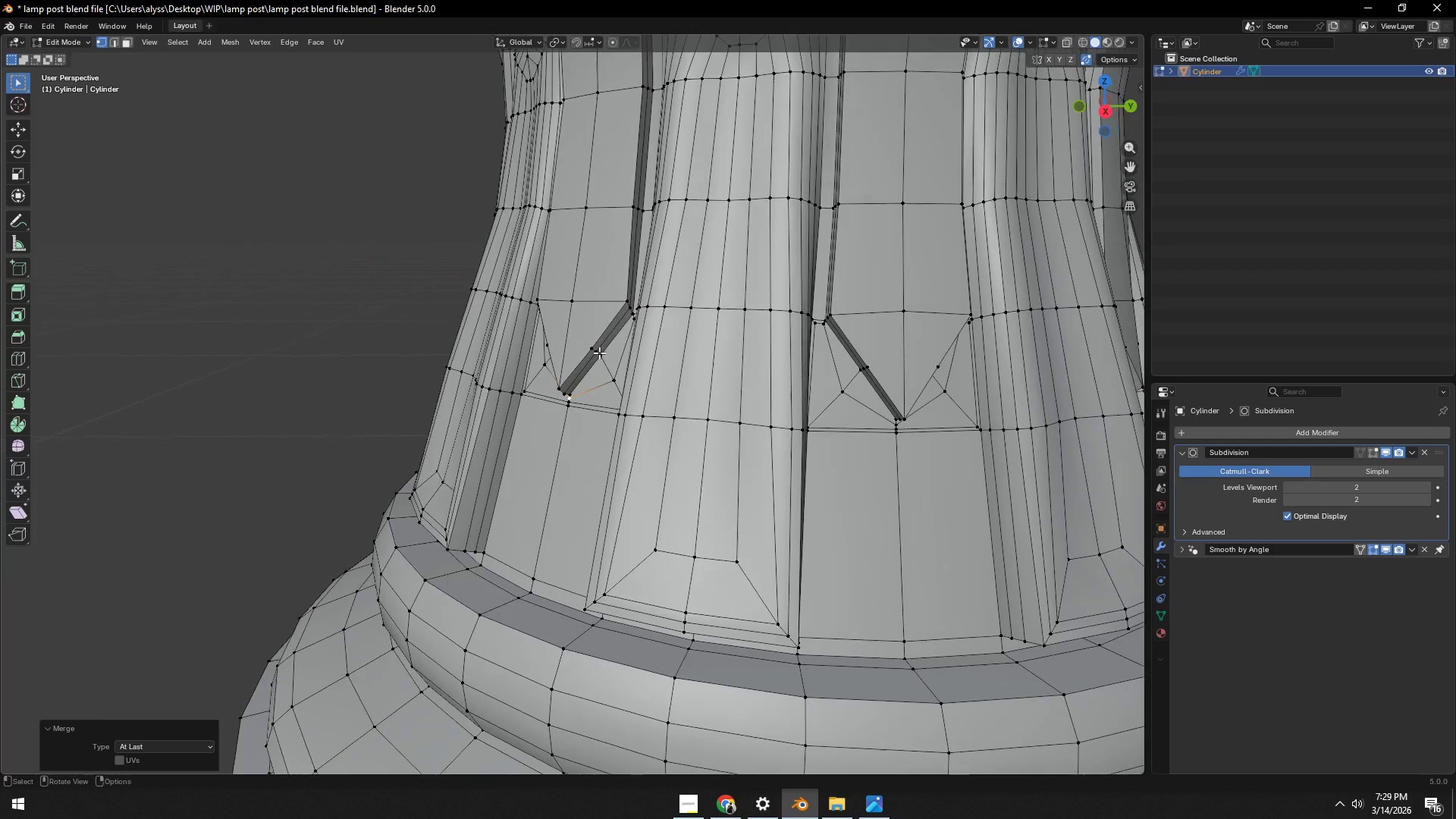 
hold_key(key=ShiftLeft, duration=0.66)
 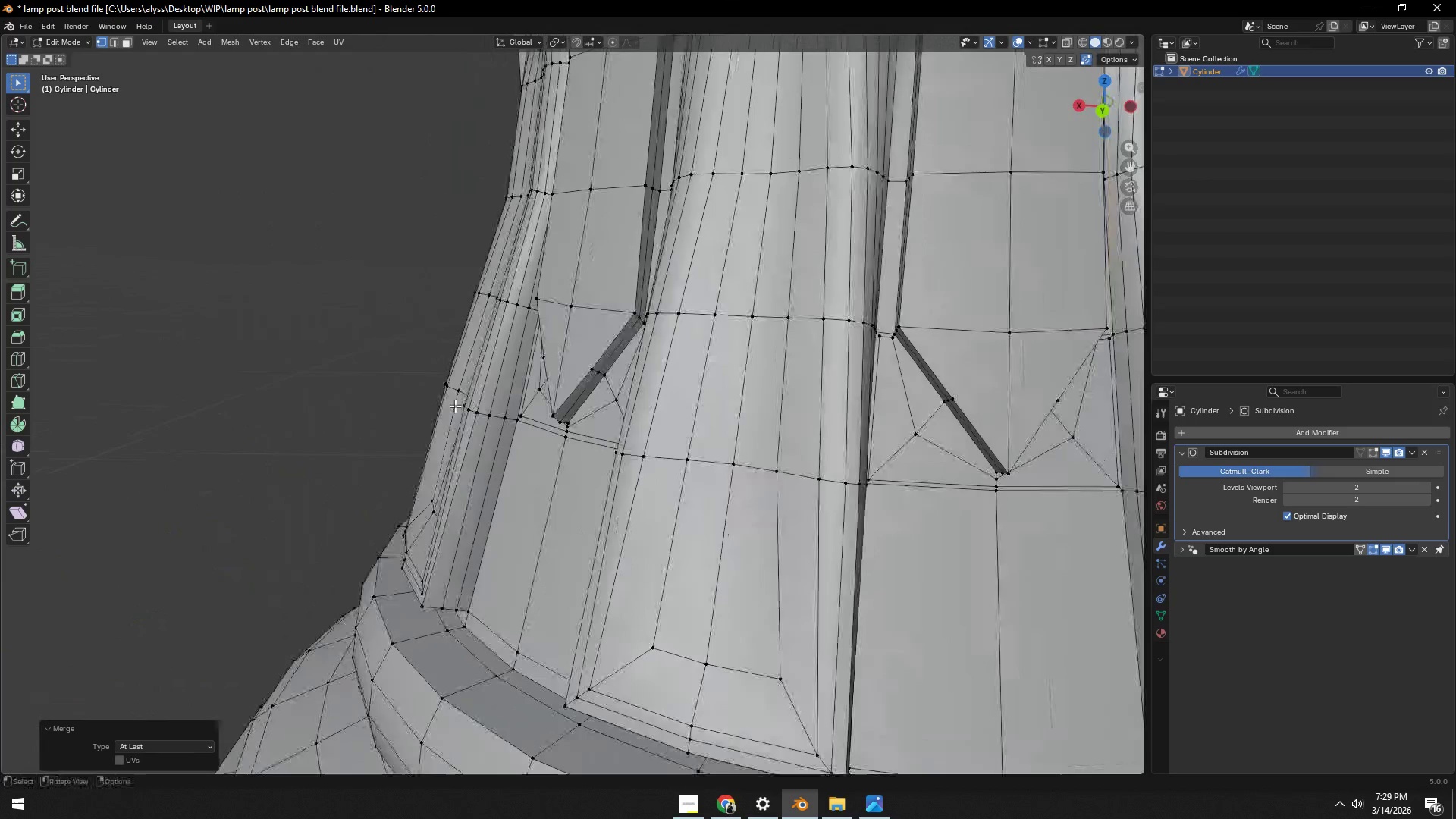 
hold_key(key=ShiftLeft, duration=0.41)
 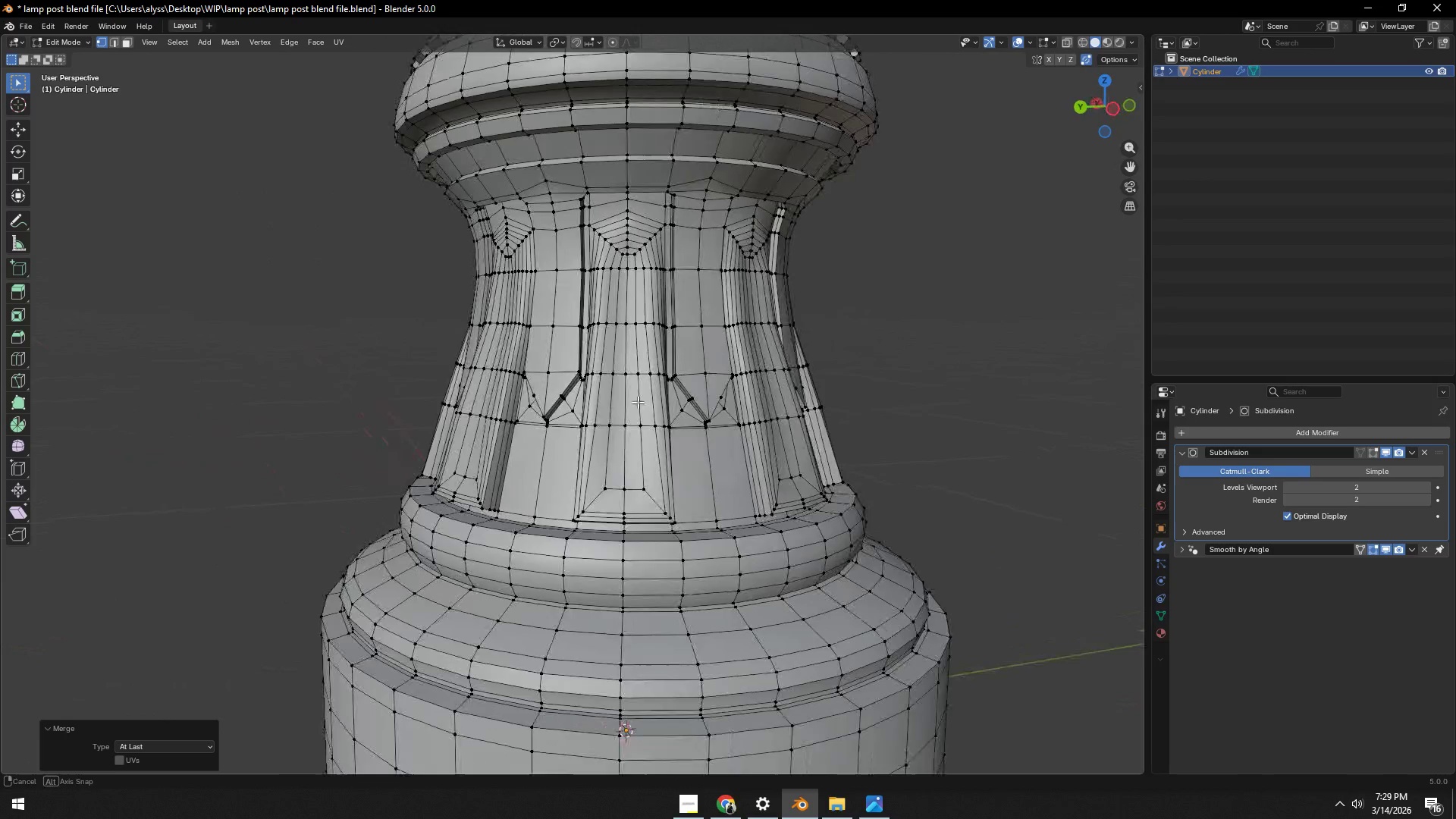 
scroll: coordinate [637, 415], scroll_direction: down, amount: 5.0
 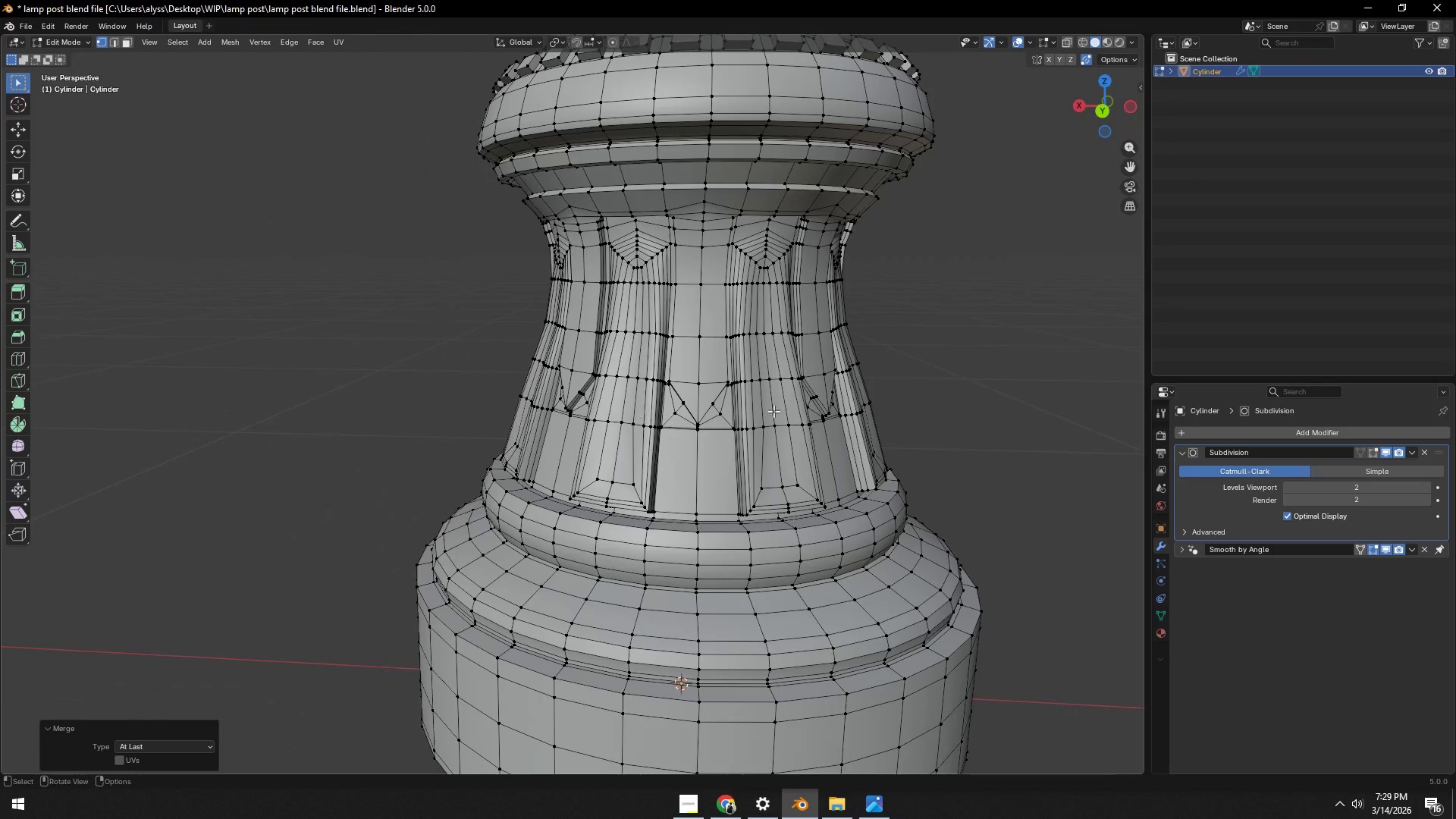 
key(Control+ControlLeft)
 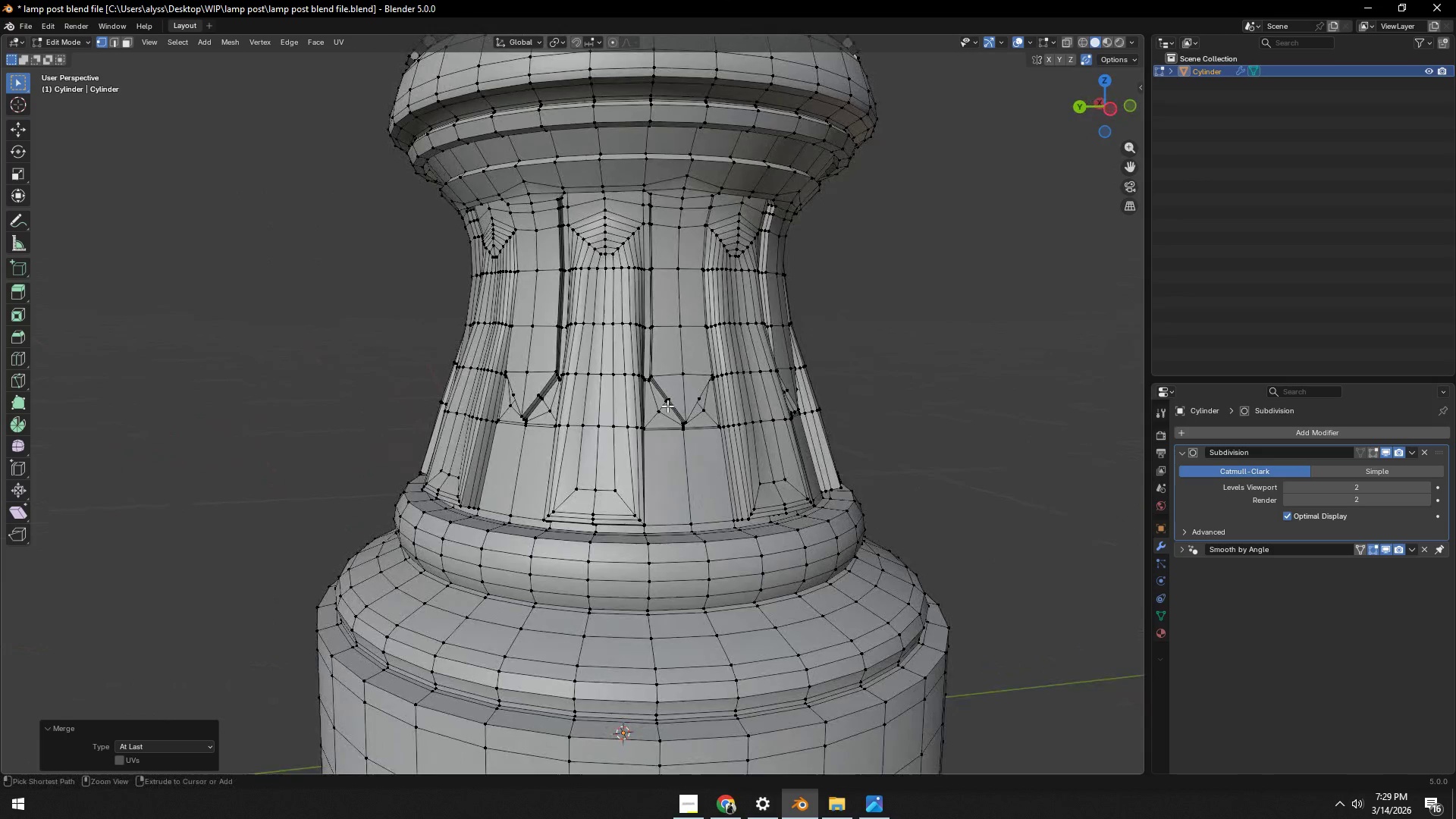 
key(Control+S)
 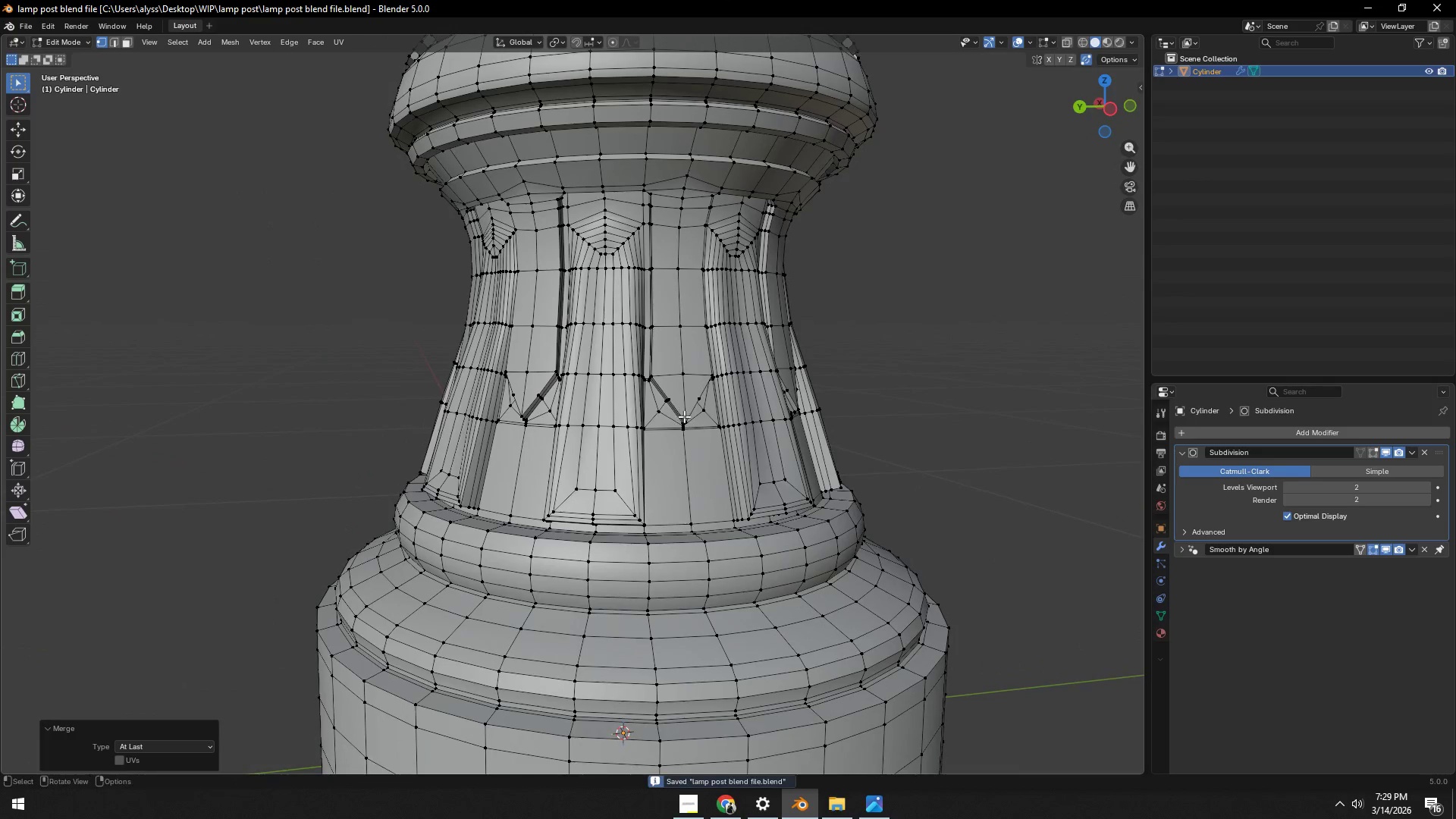 
key(2)
 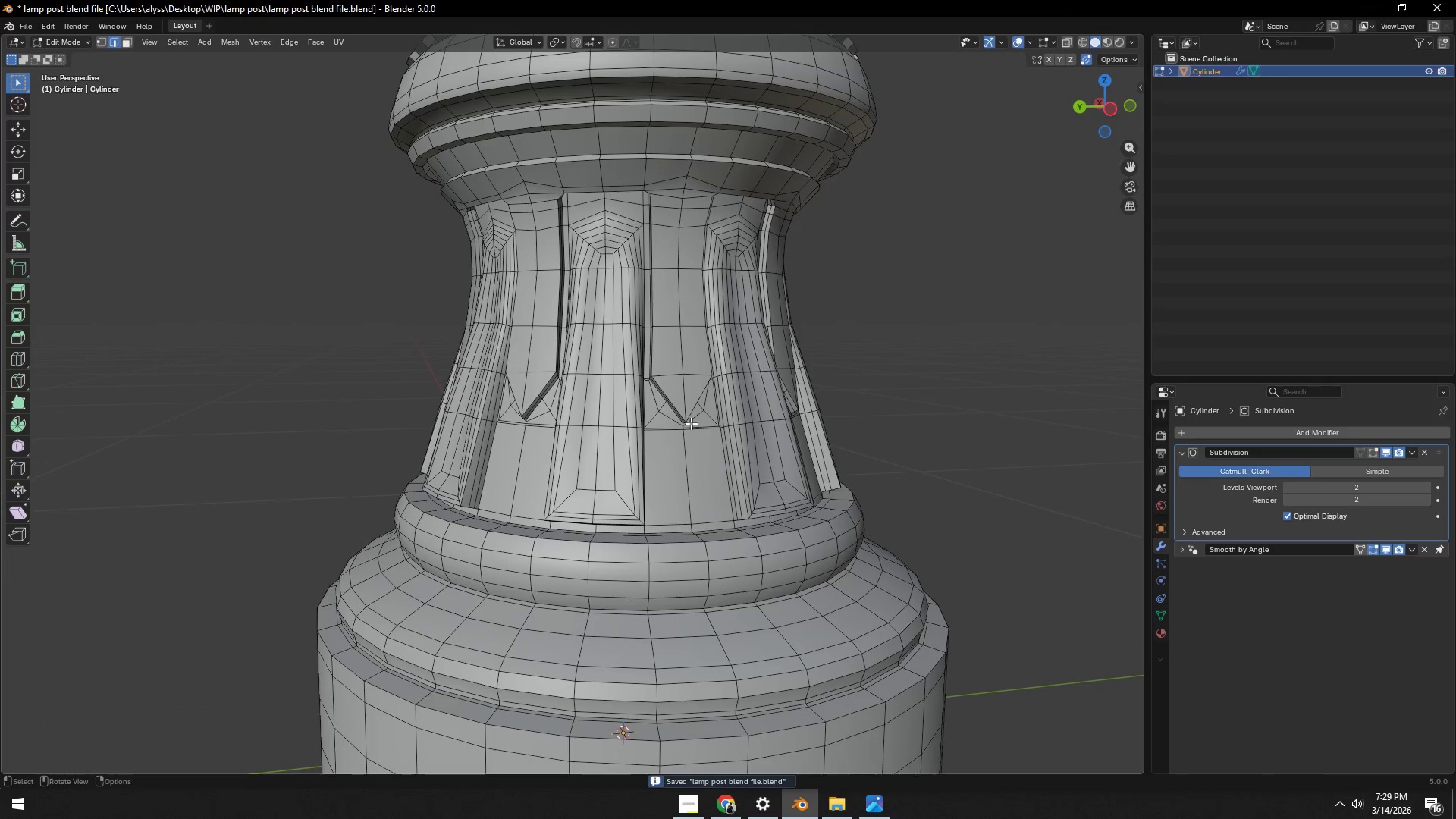 
key(Control+S)
 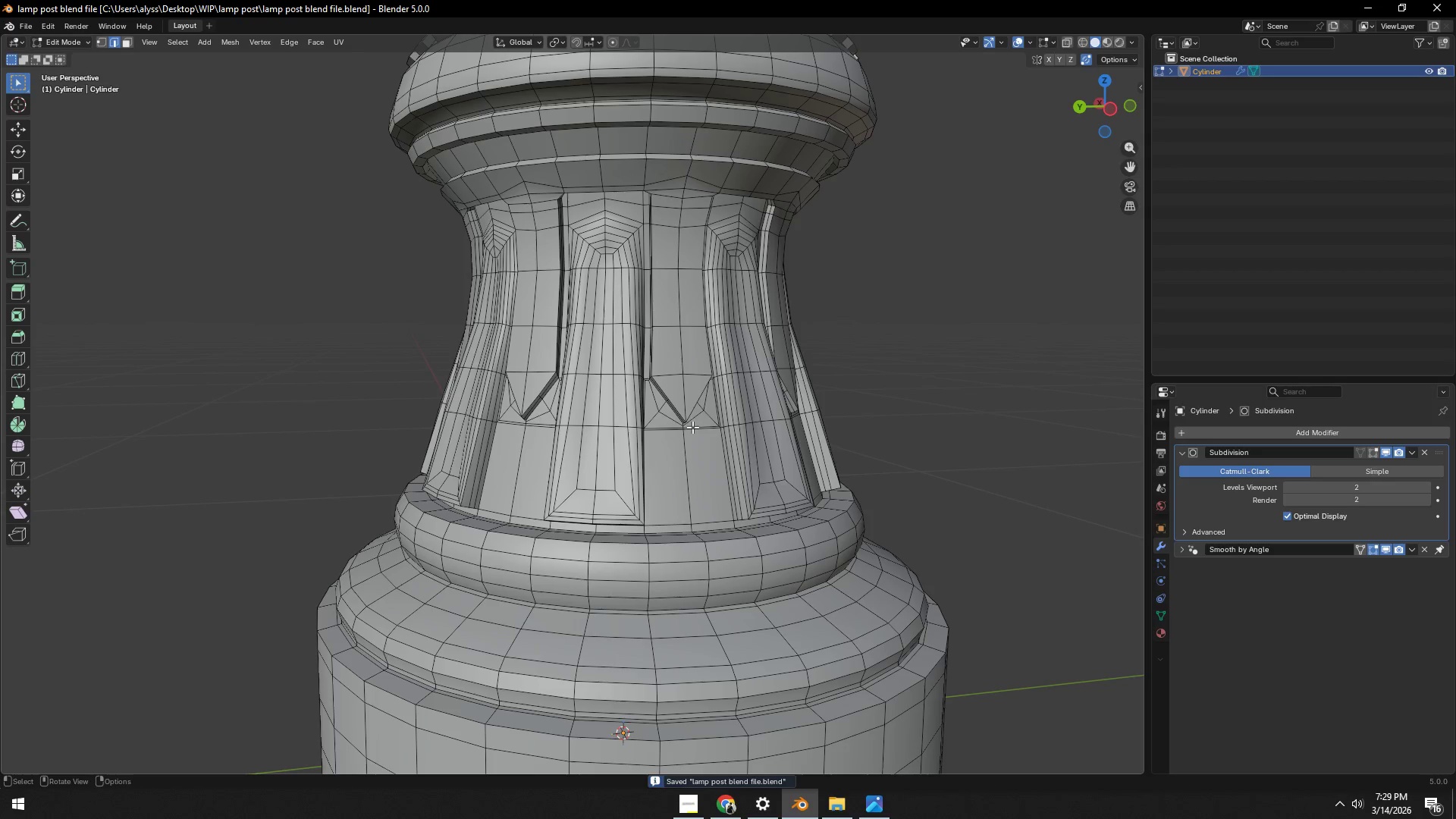 
scroll: coordinate [681, 430], scroll_direction: up, amount: 5.0
 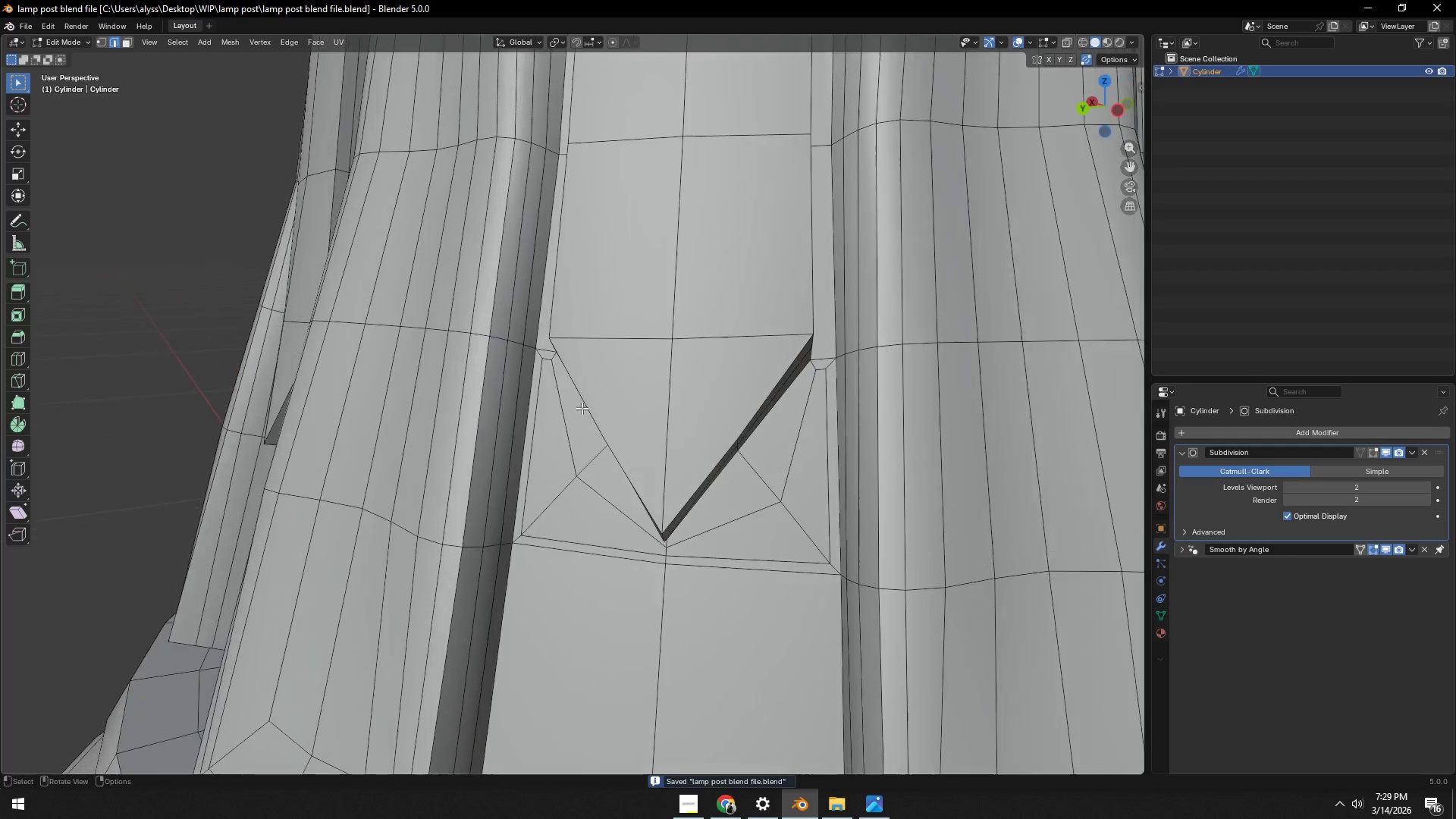 
key(2)
 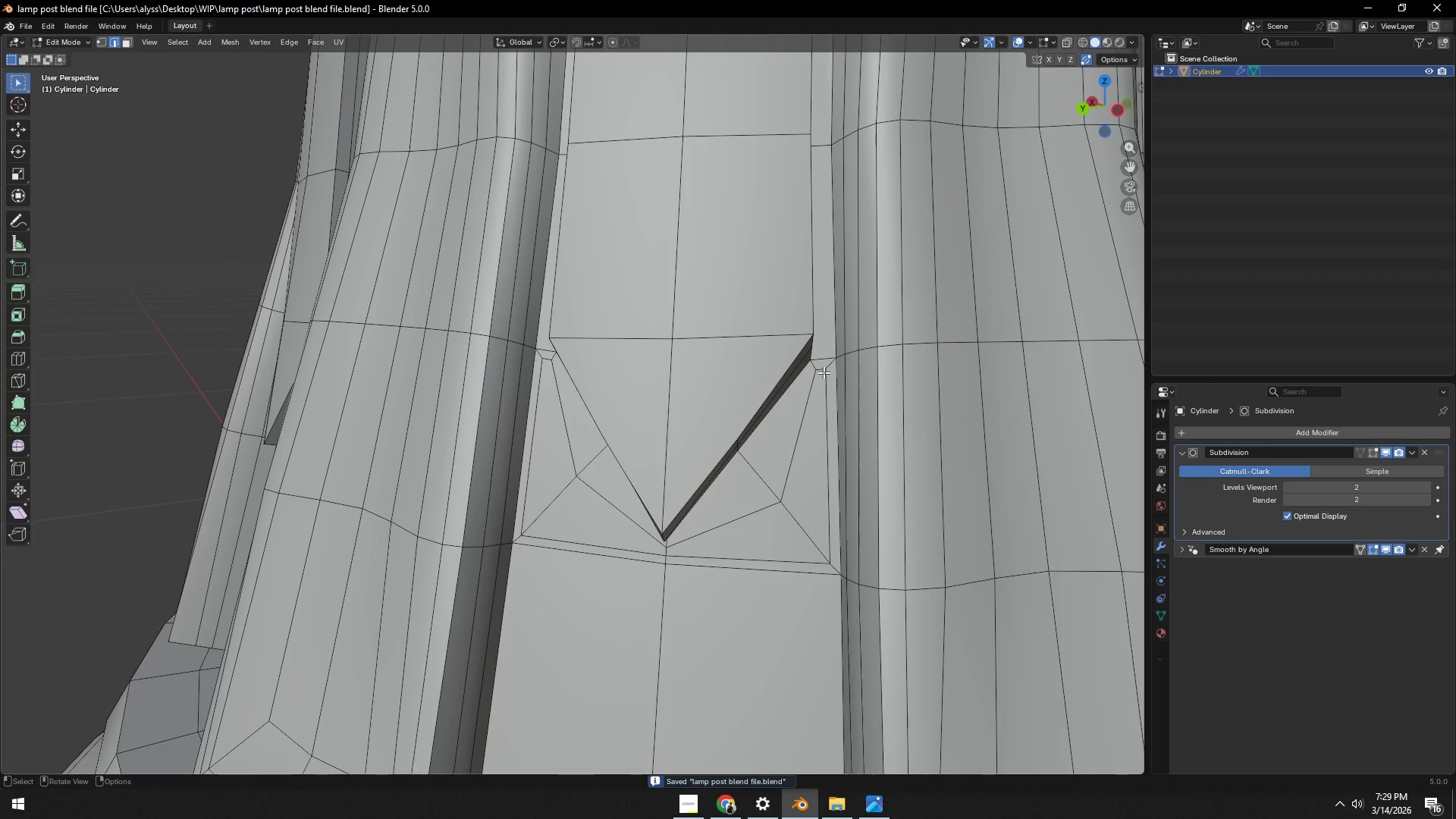 
left_click([824, 371])
 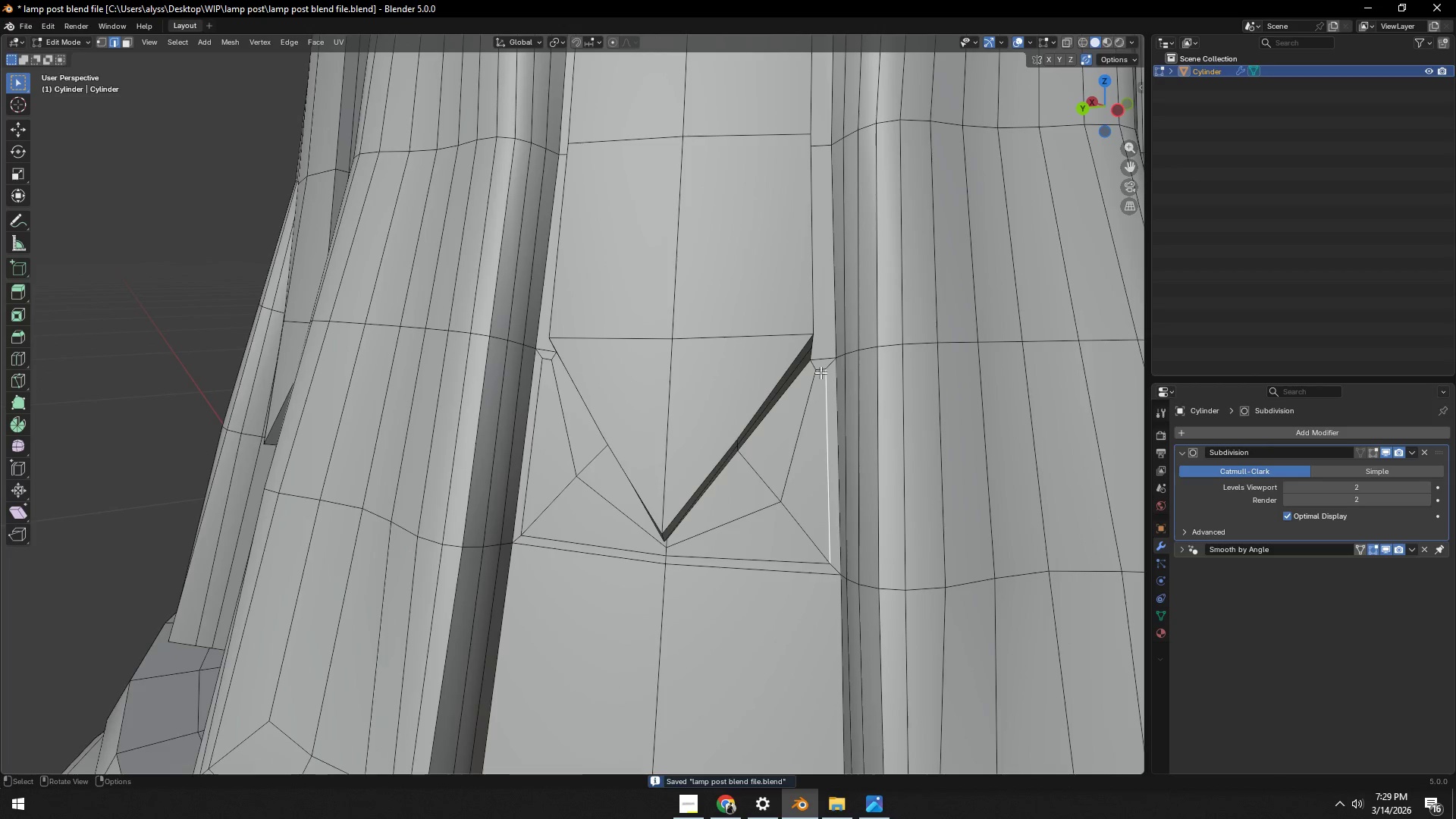 
key(2)
 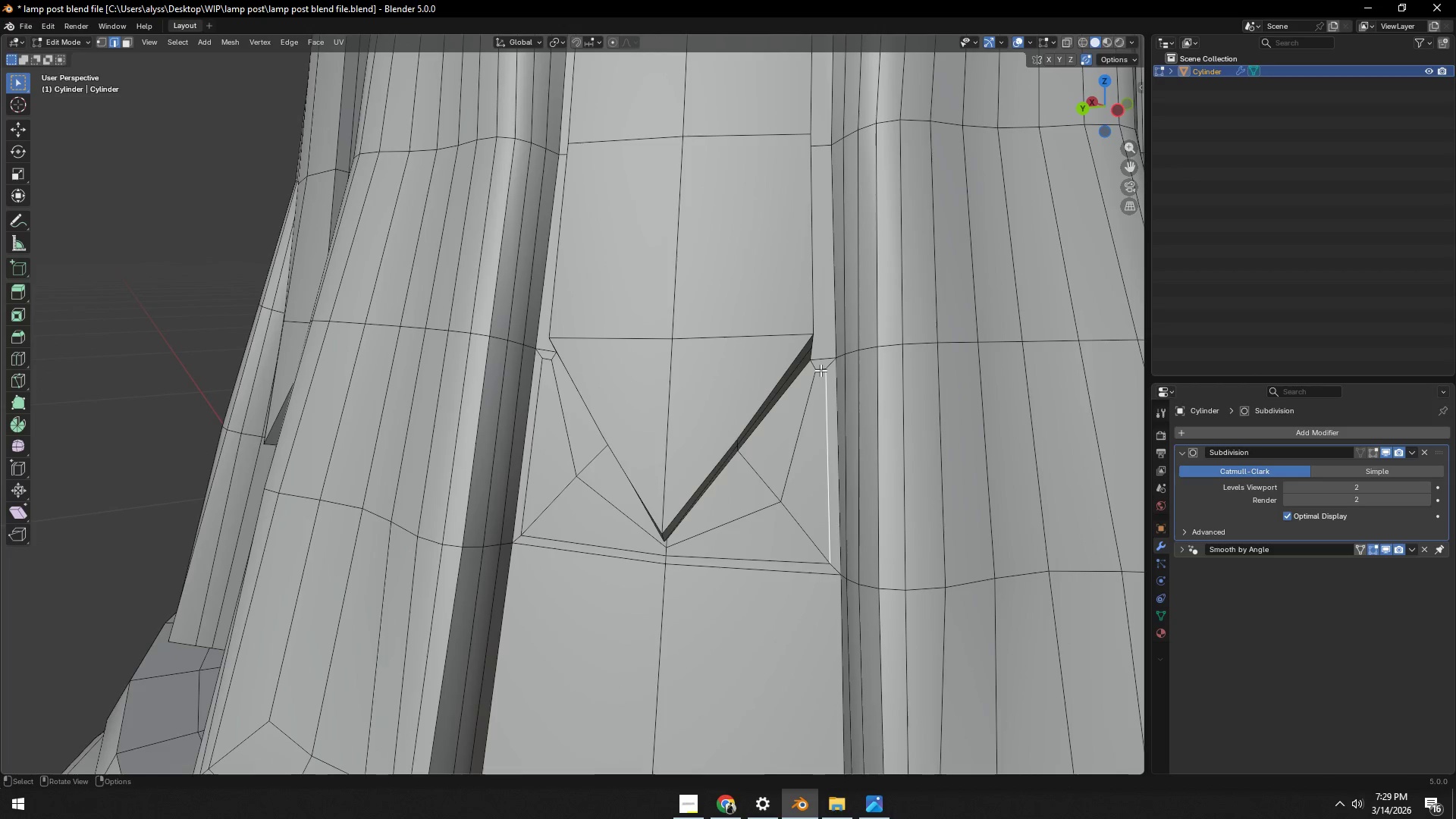 
left_click([821, 370])
 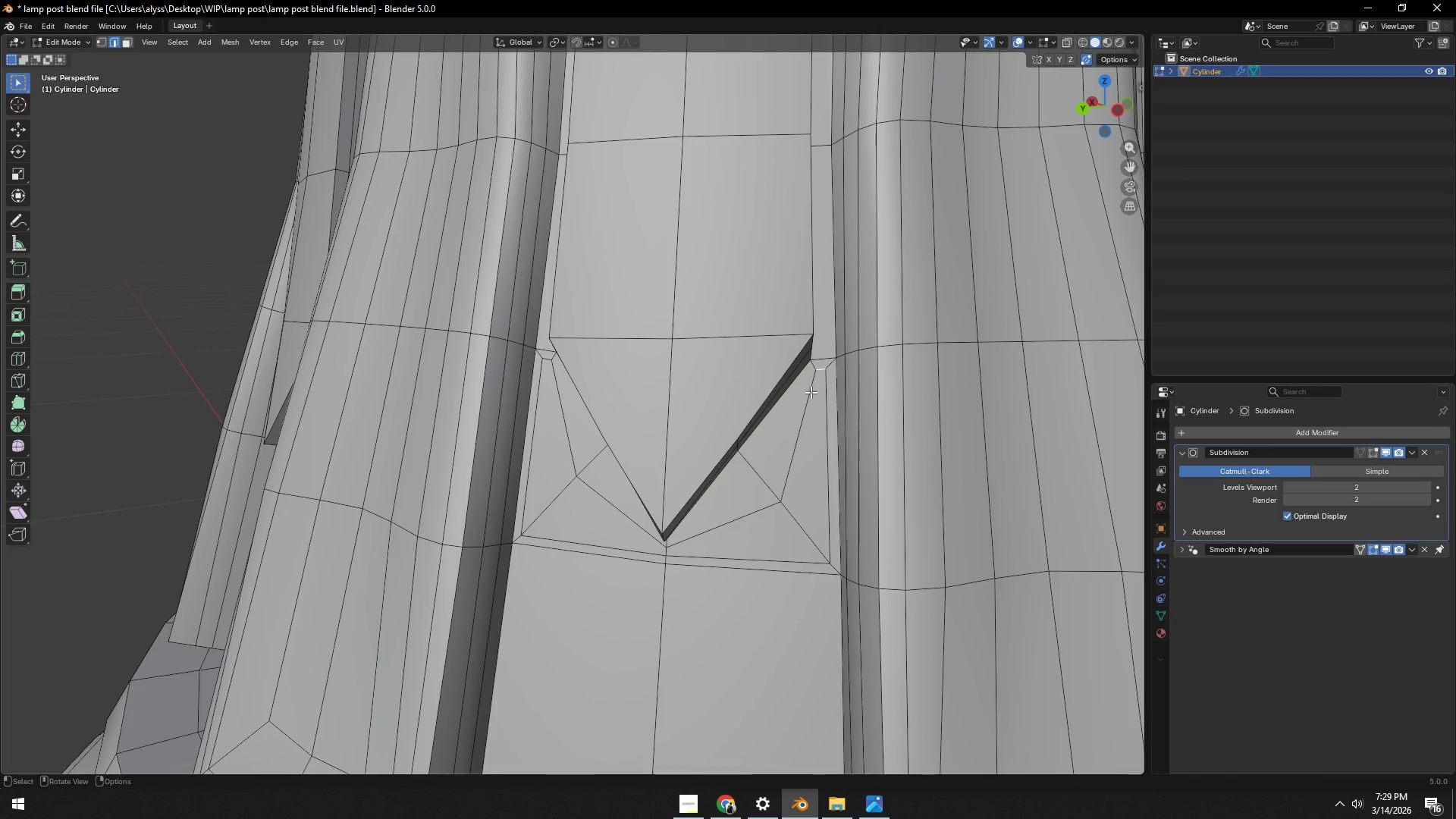 
type(gg)
 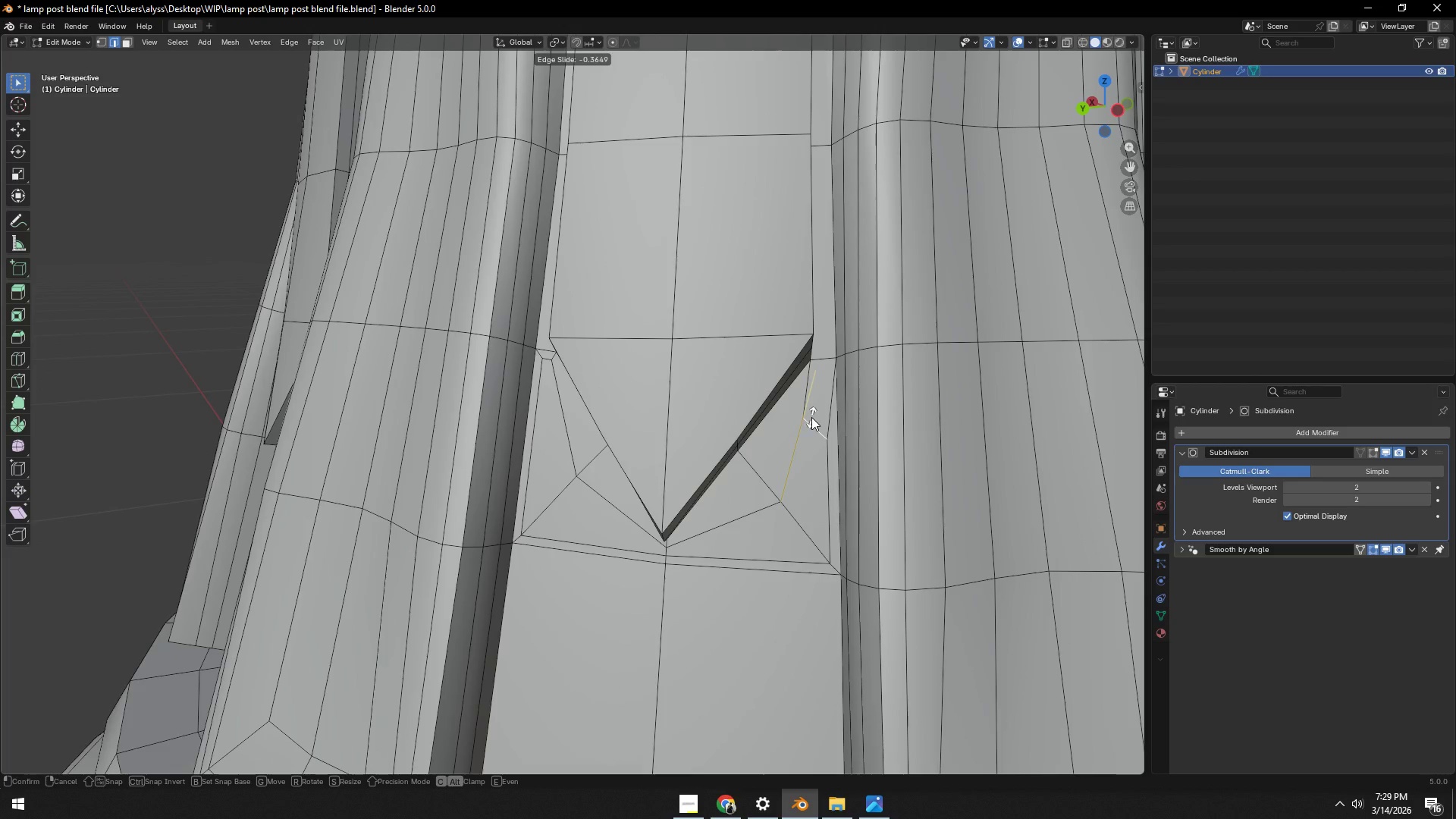 
right_click([811, 417])
 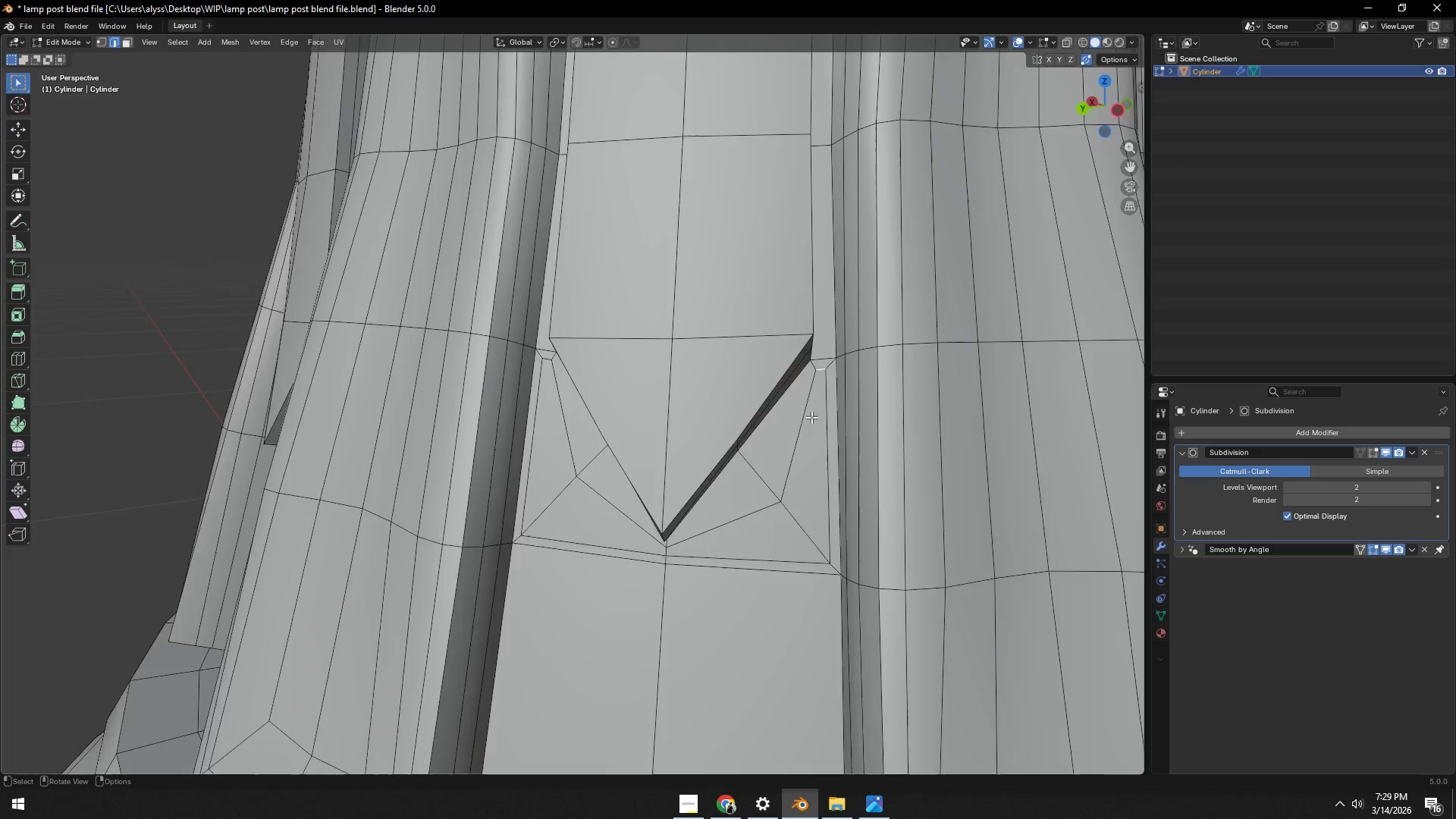 
scroll: coordinate [811, 417], scroll_direction: down, amount: 5.0
 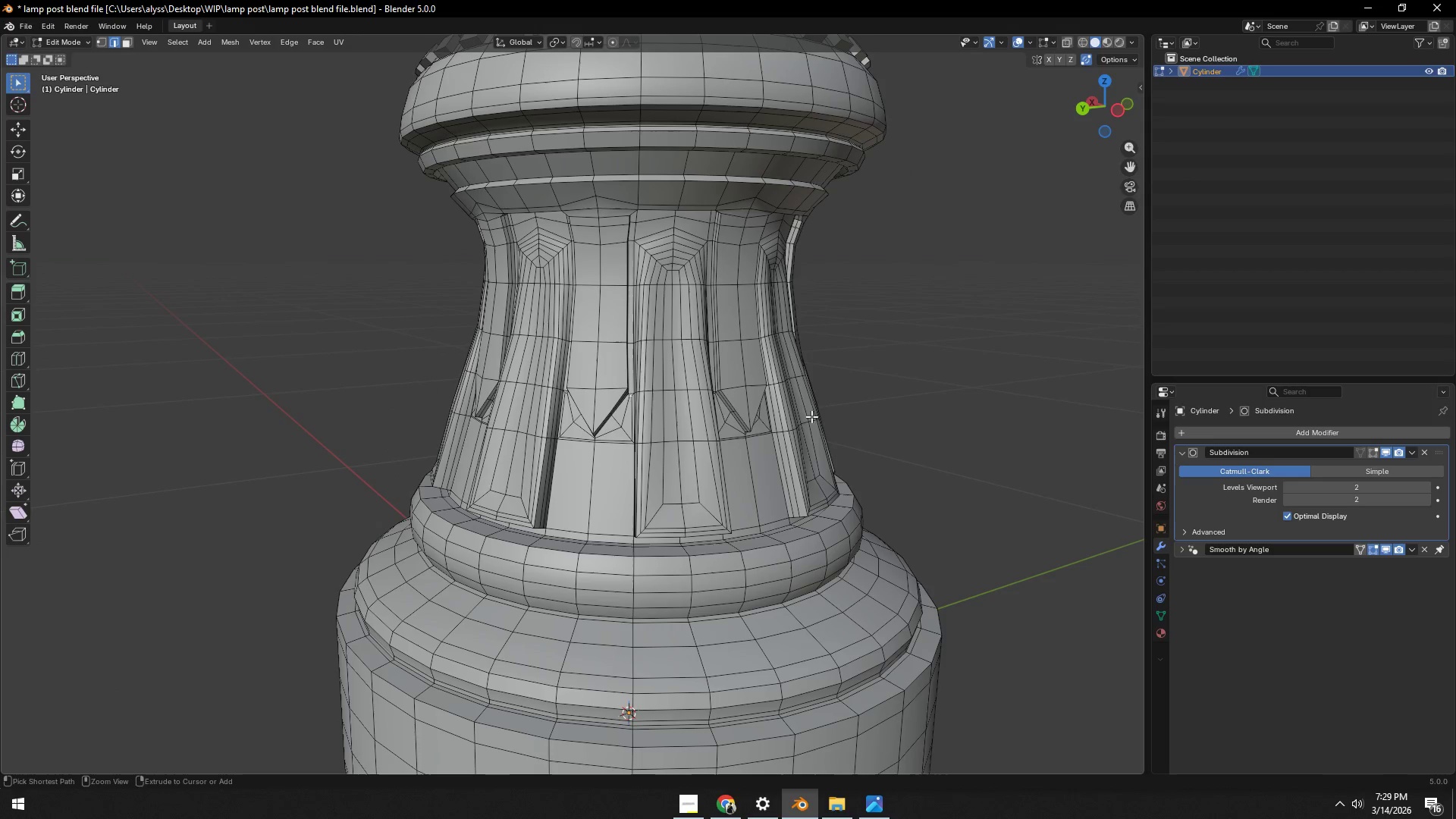 
key(Control+ControlLeft)
 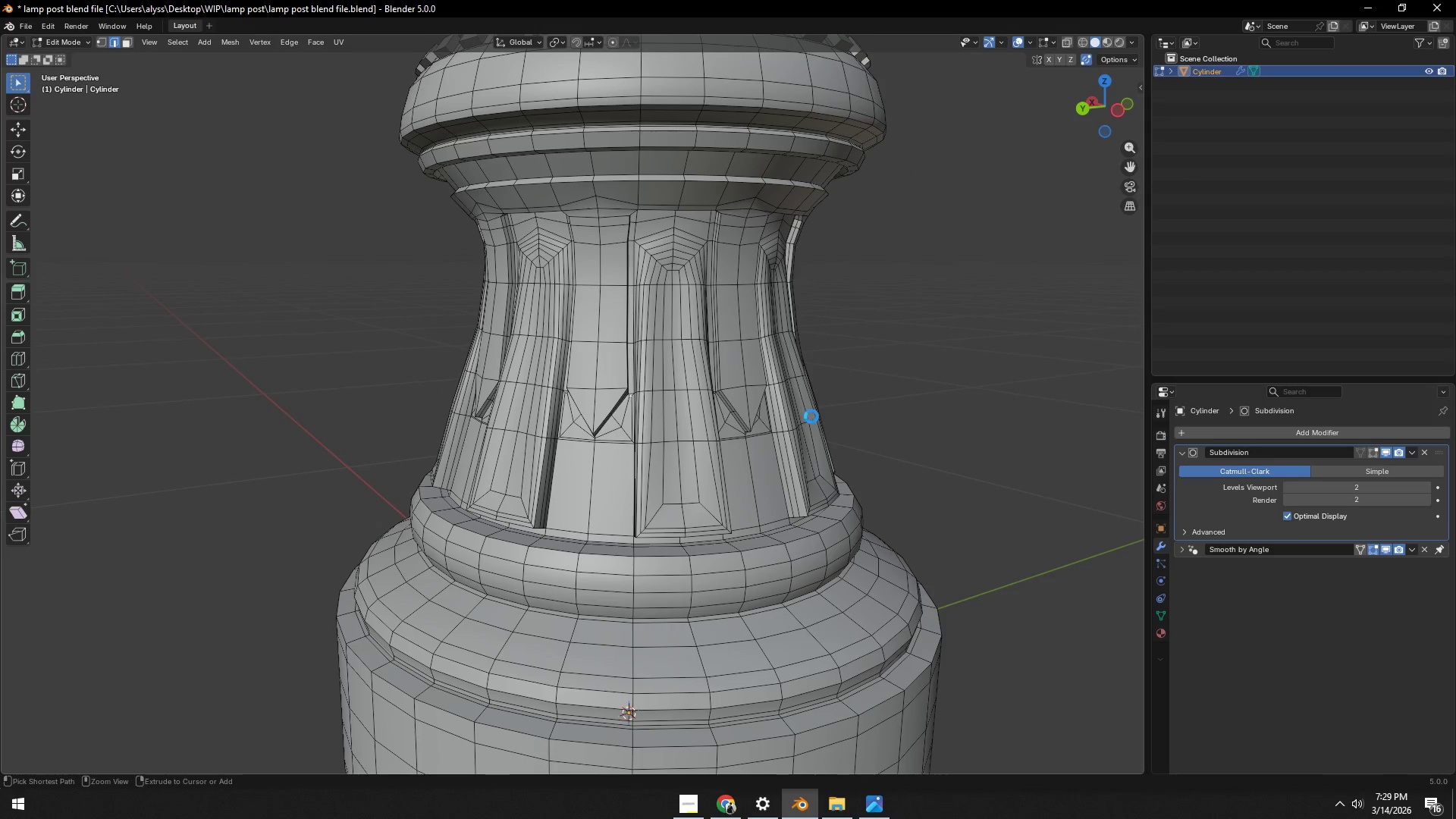 
key(Control+S)
 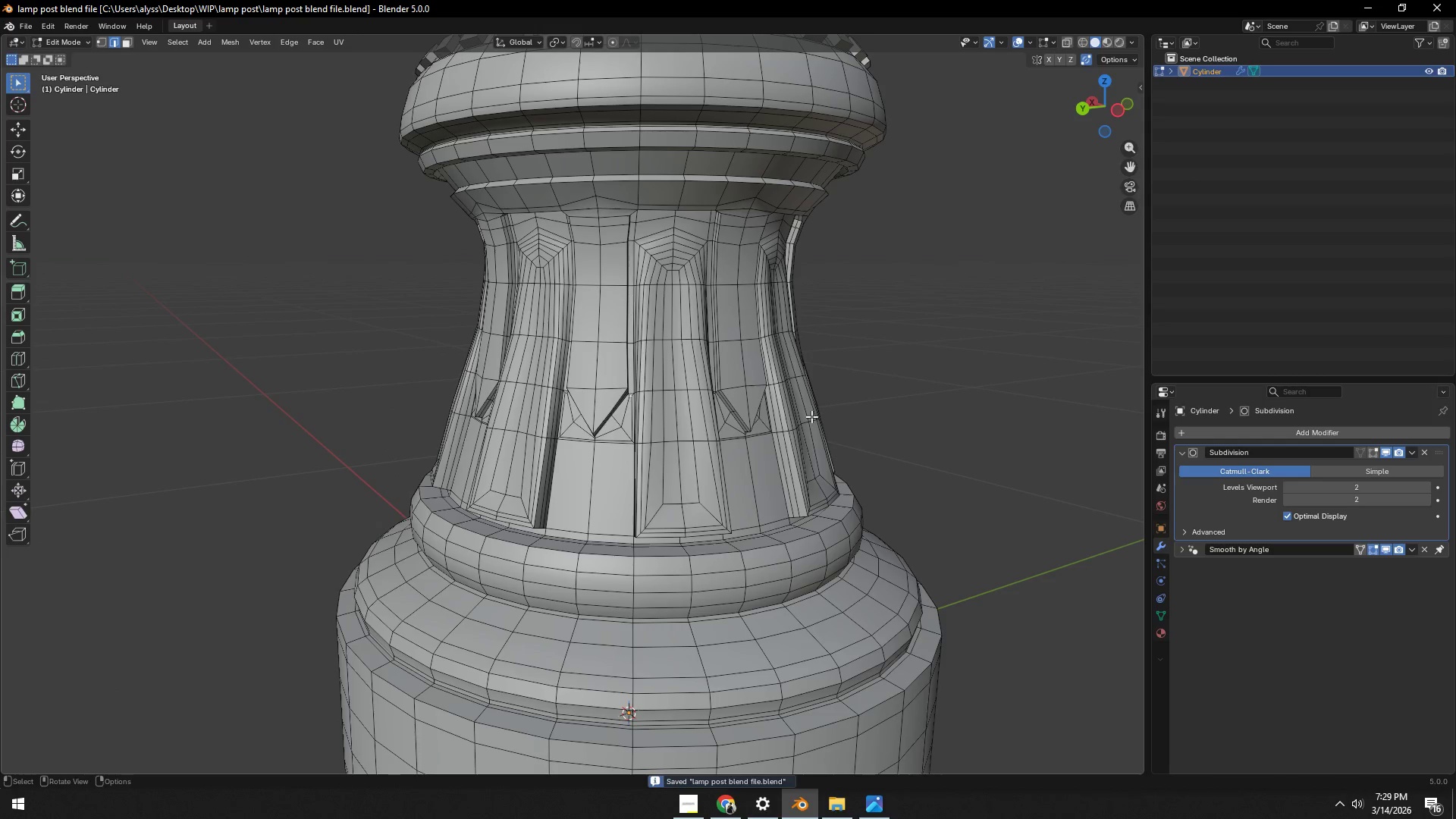 
scroll: coordinate [811, 416], scroll_direction: down, amount: 3.0
 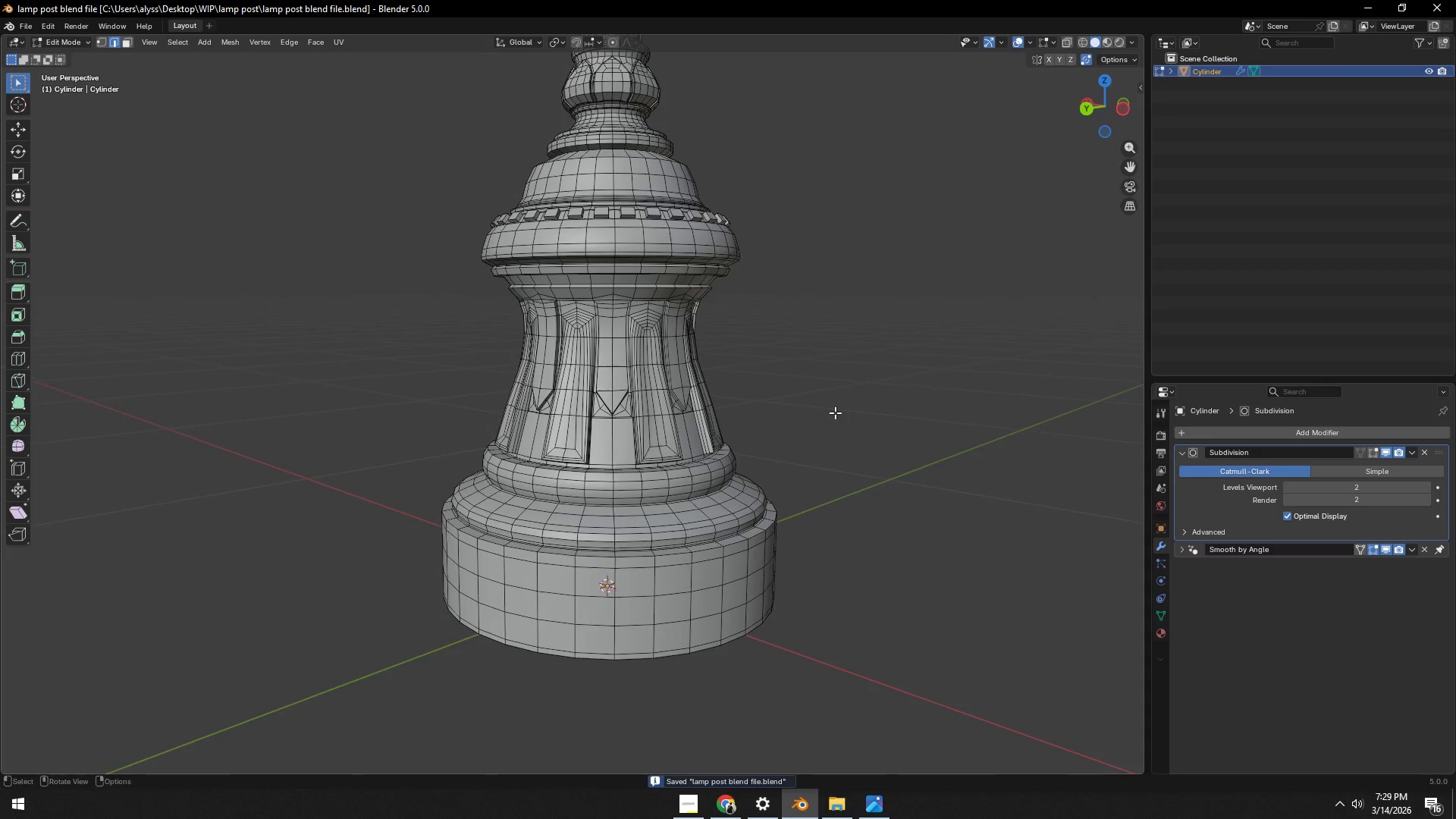 
key(Tab)
 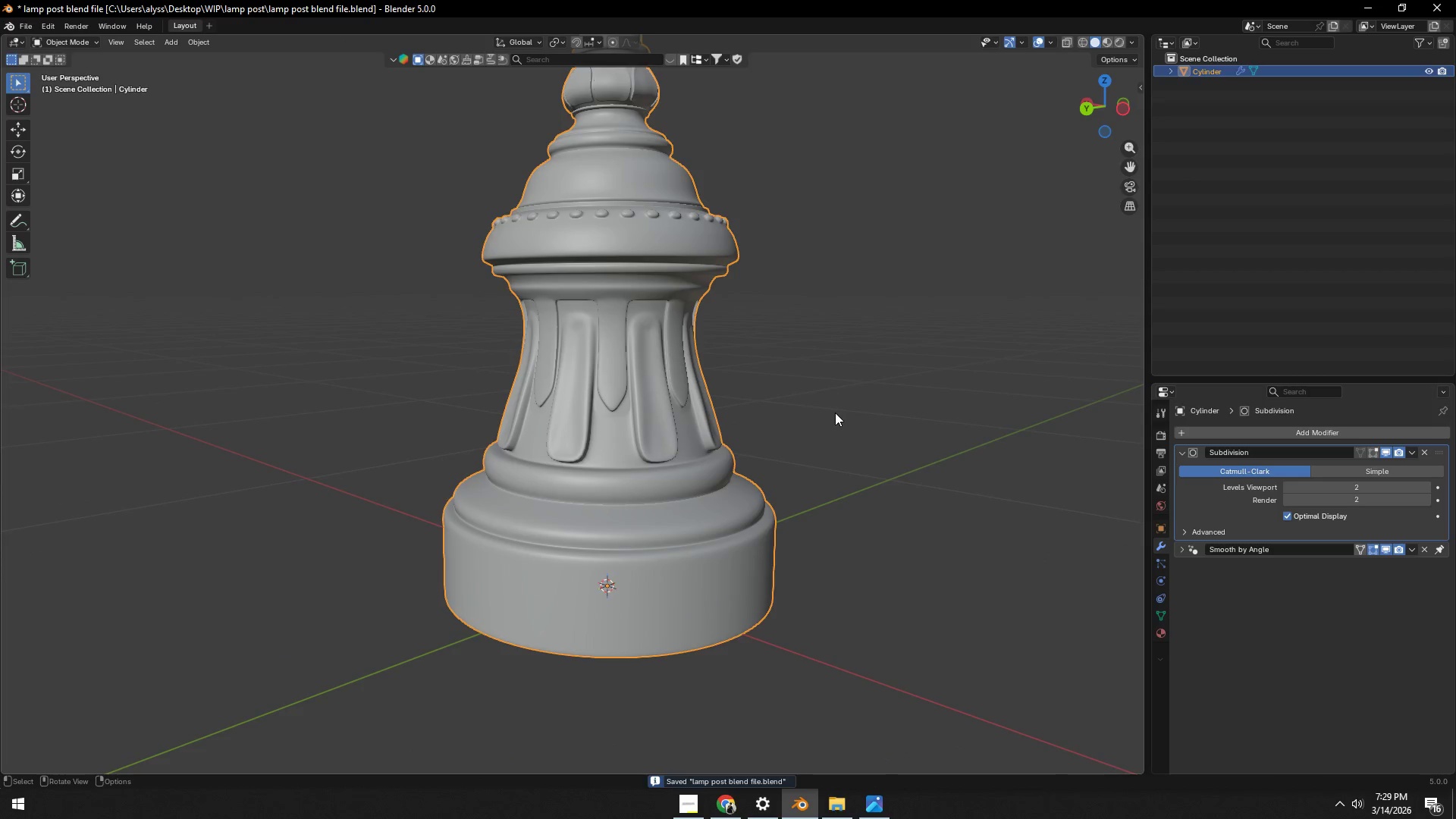 
left_click([835, 413])
 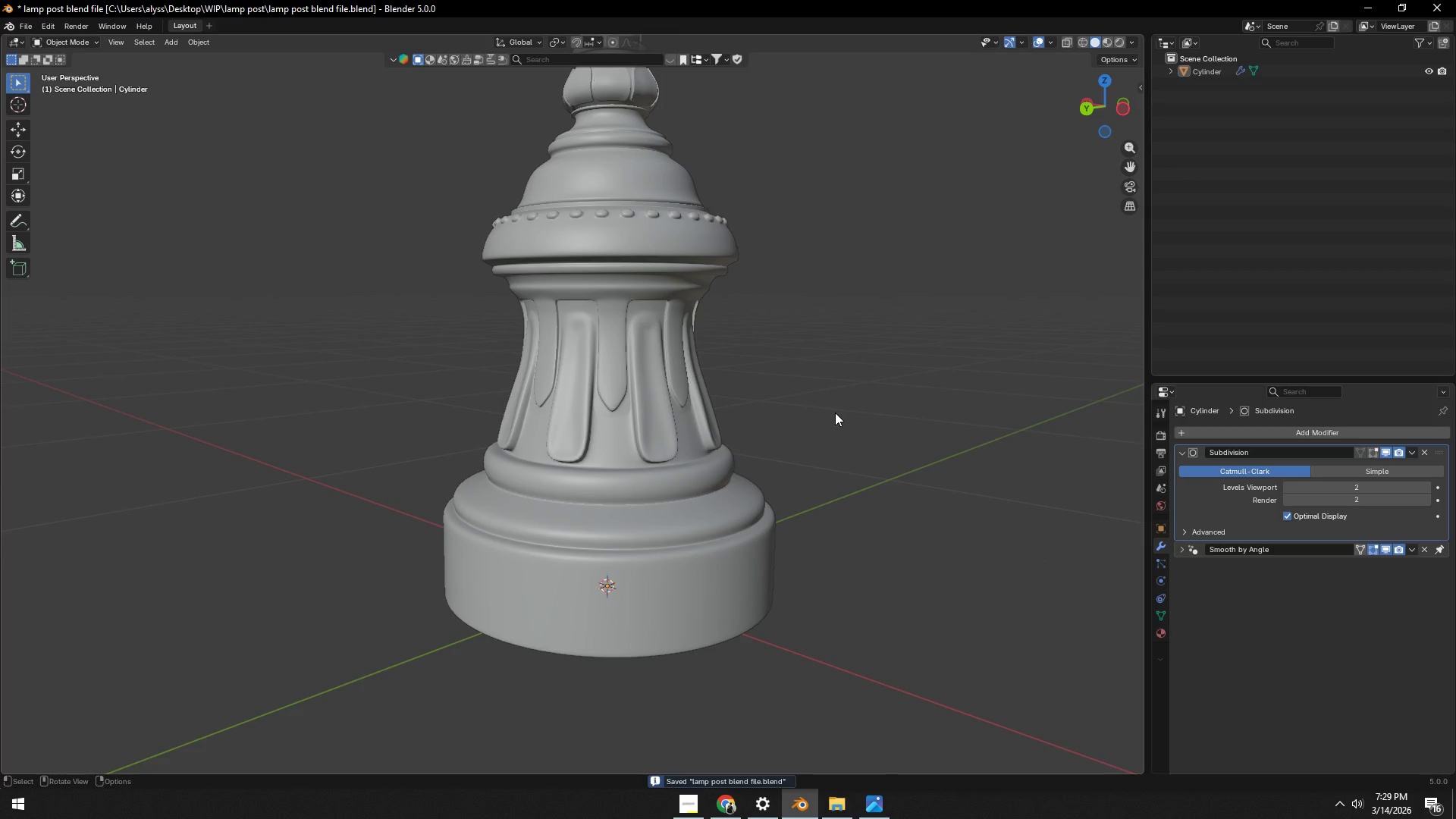 
key(Control+ControlLeft)
 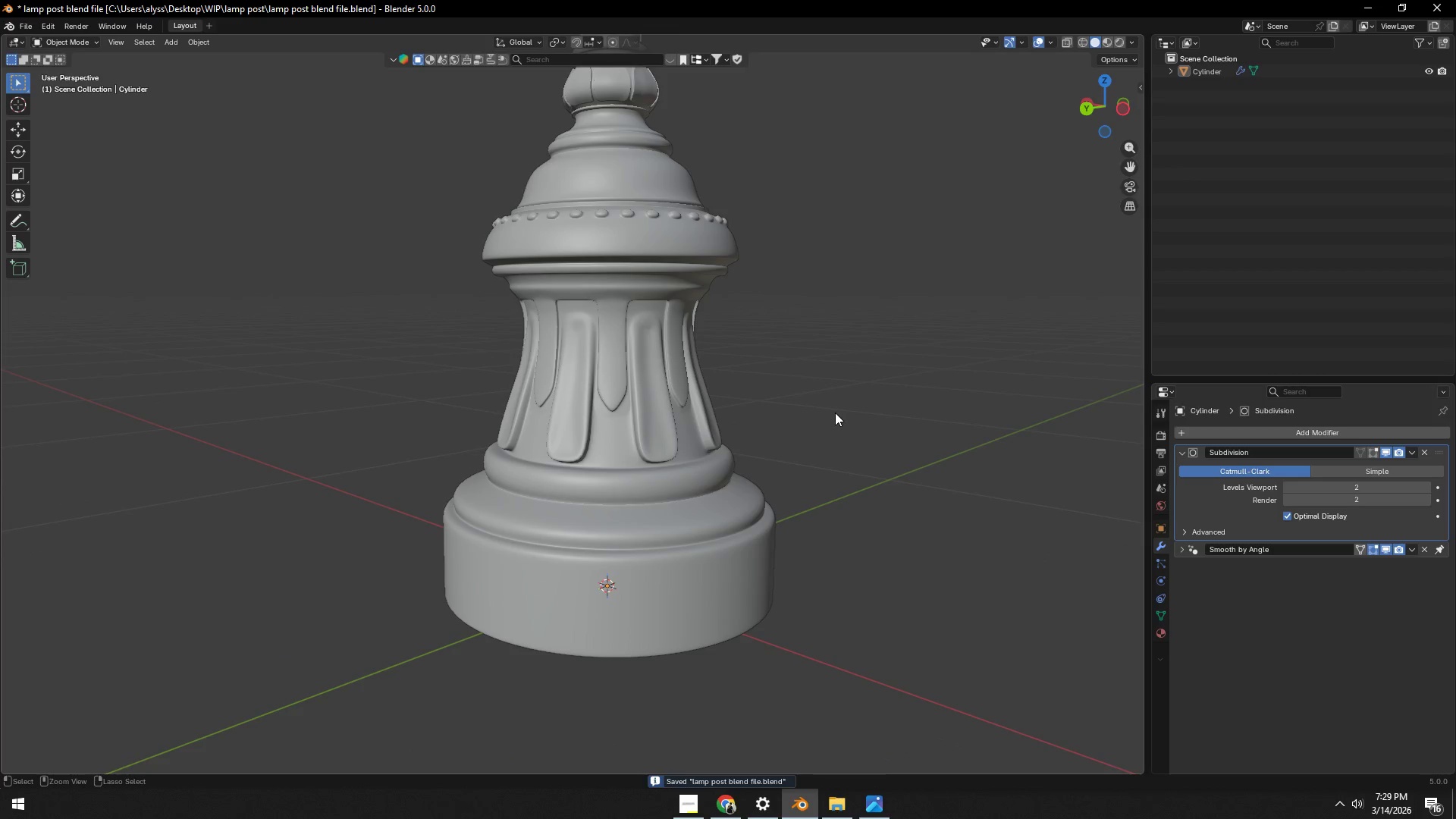 
key(Control+S)
 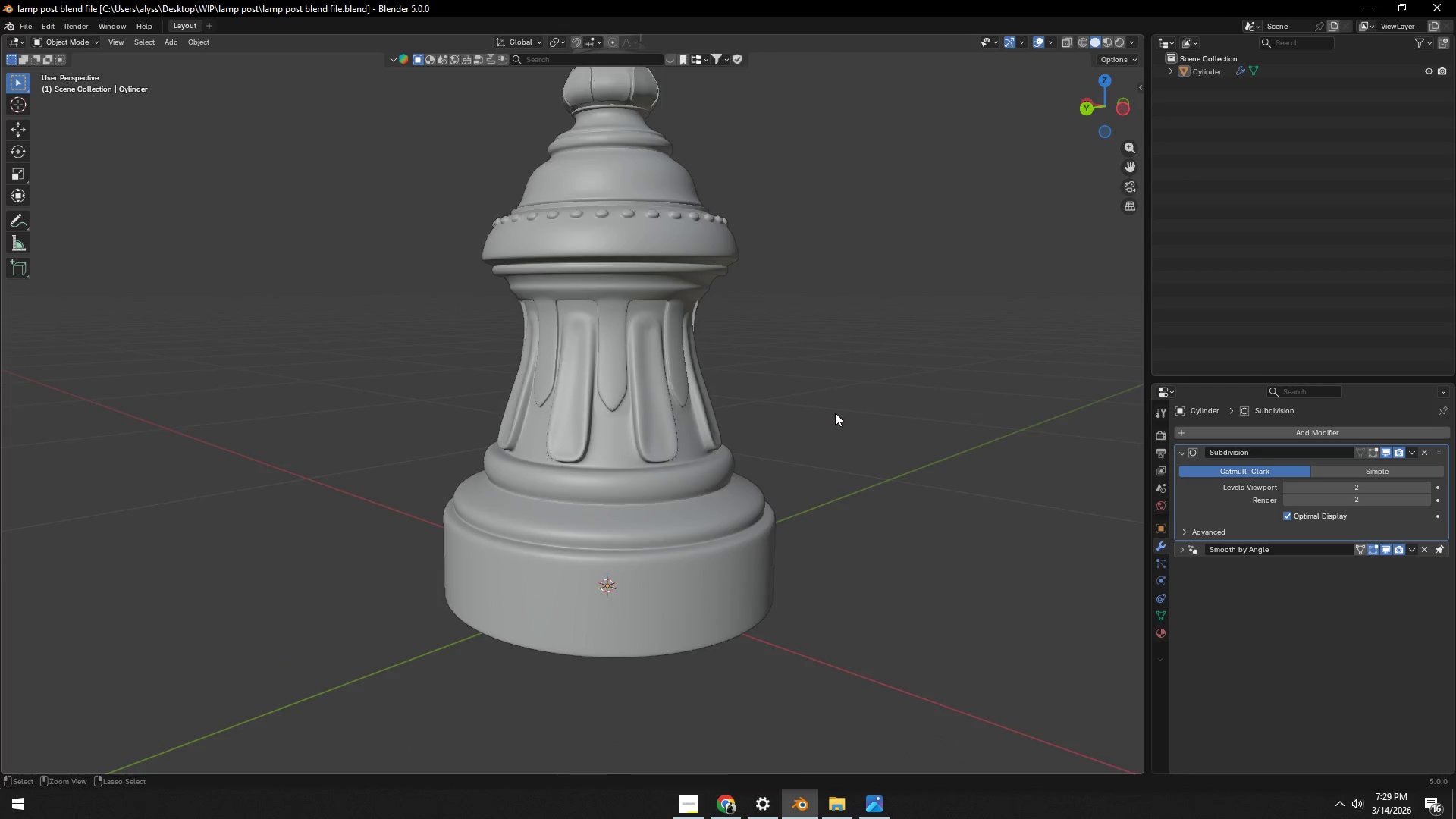 
scroll: coordinate [827, 421], scroll_direction: down, amount: 4.0
 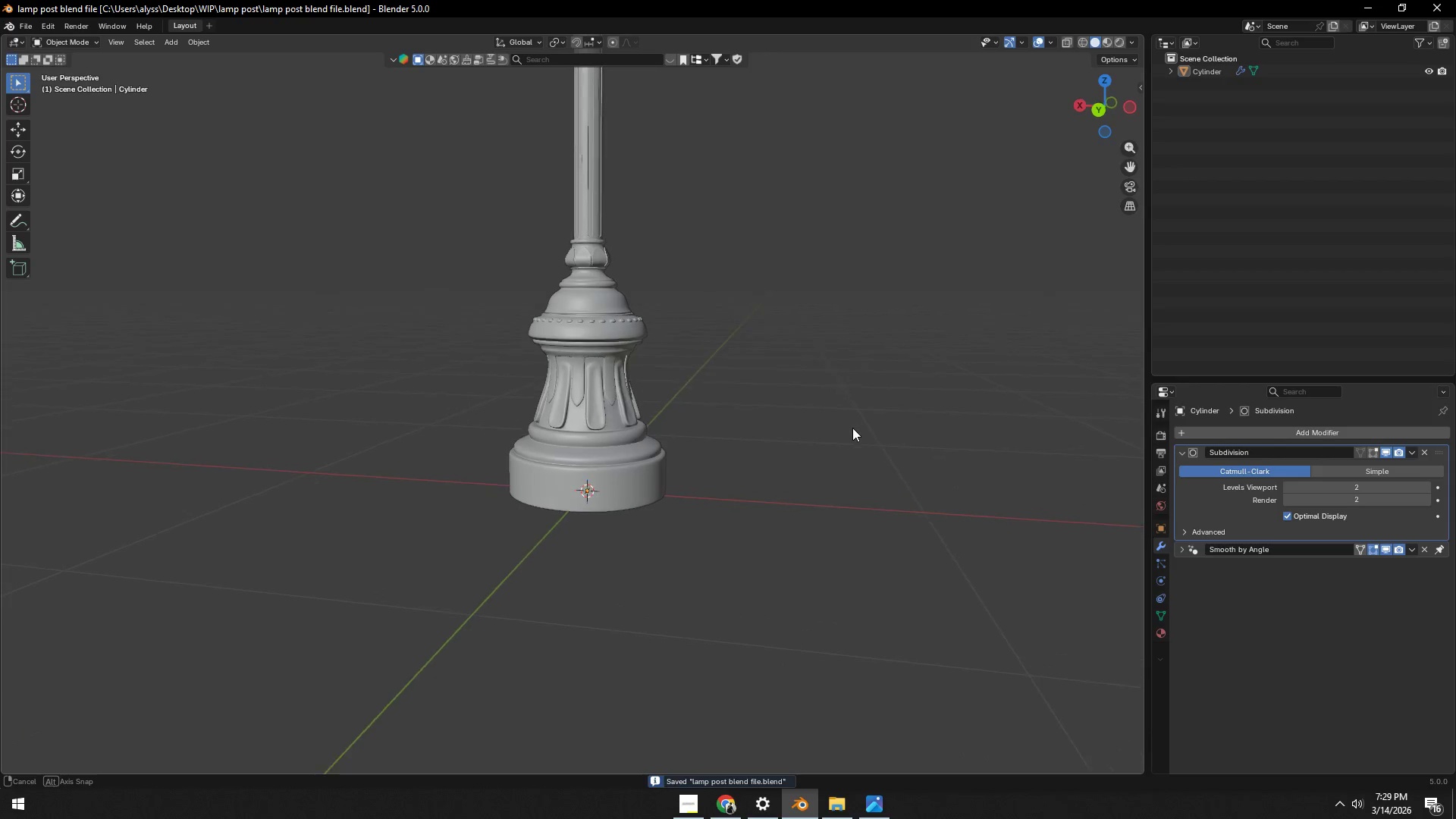 
scroll: coordinate [760, 449], scroll_direction: up, amount: 4.0
 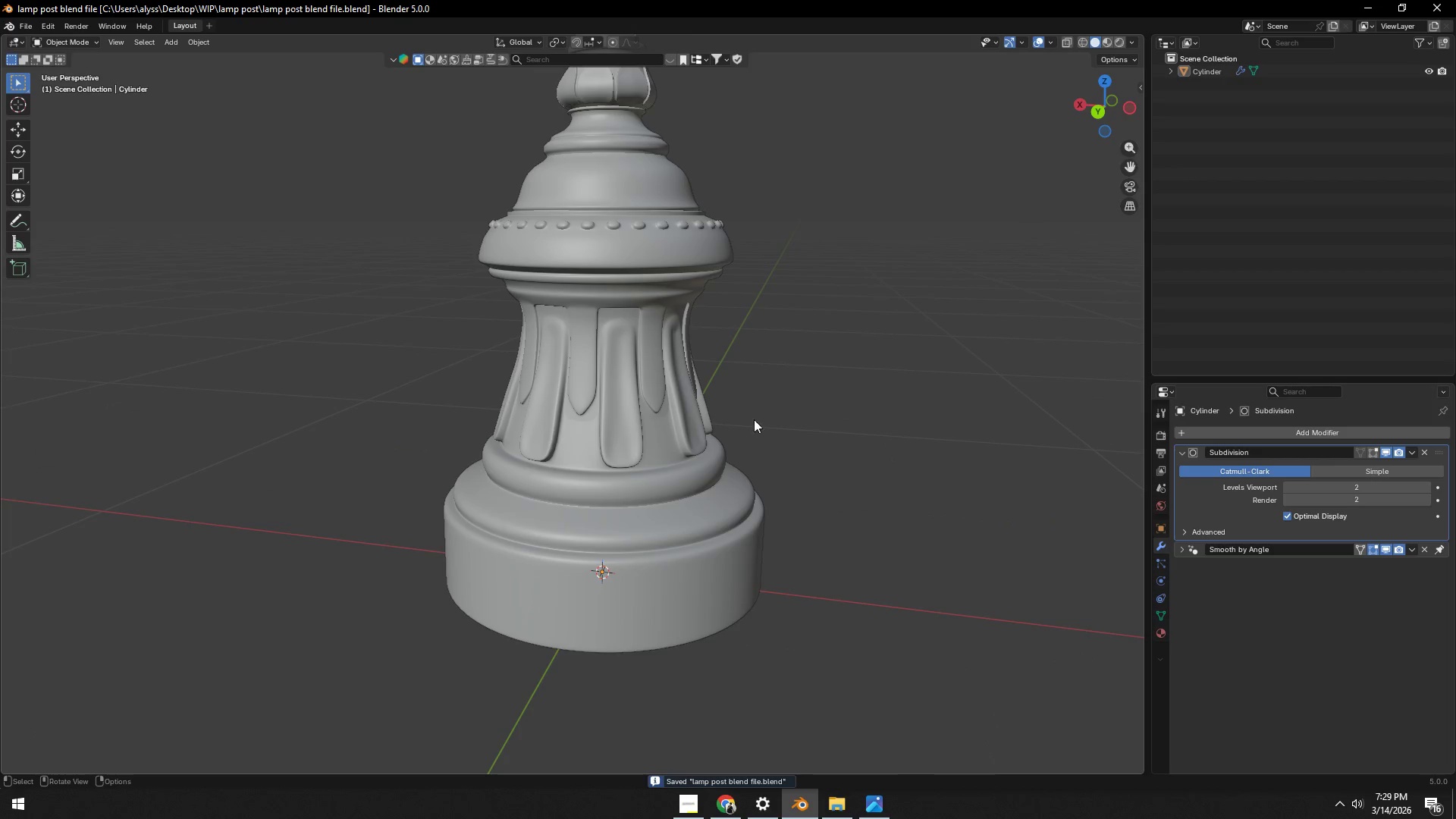 
hold_key(key=ShiftLeft, duration=0.62)
 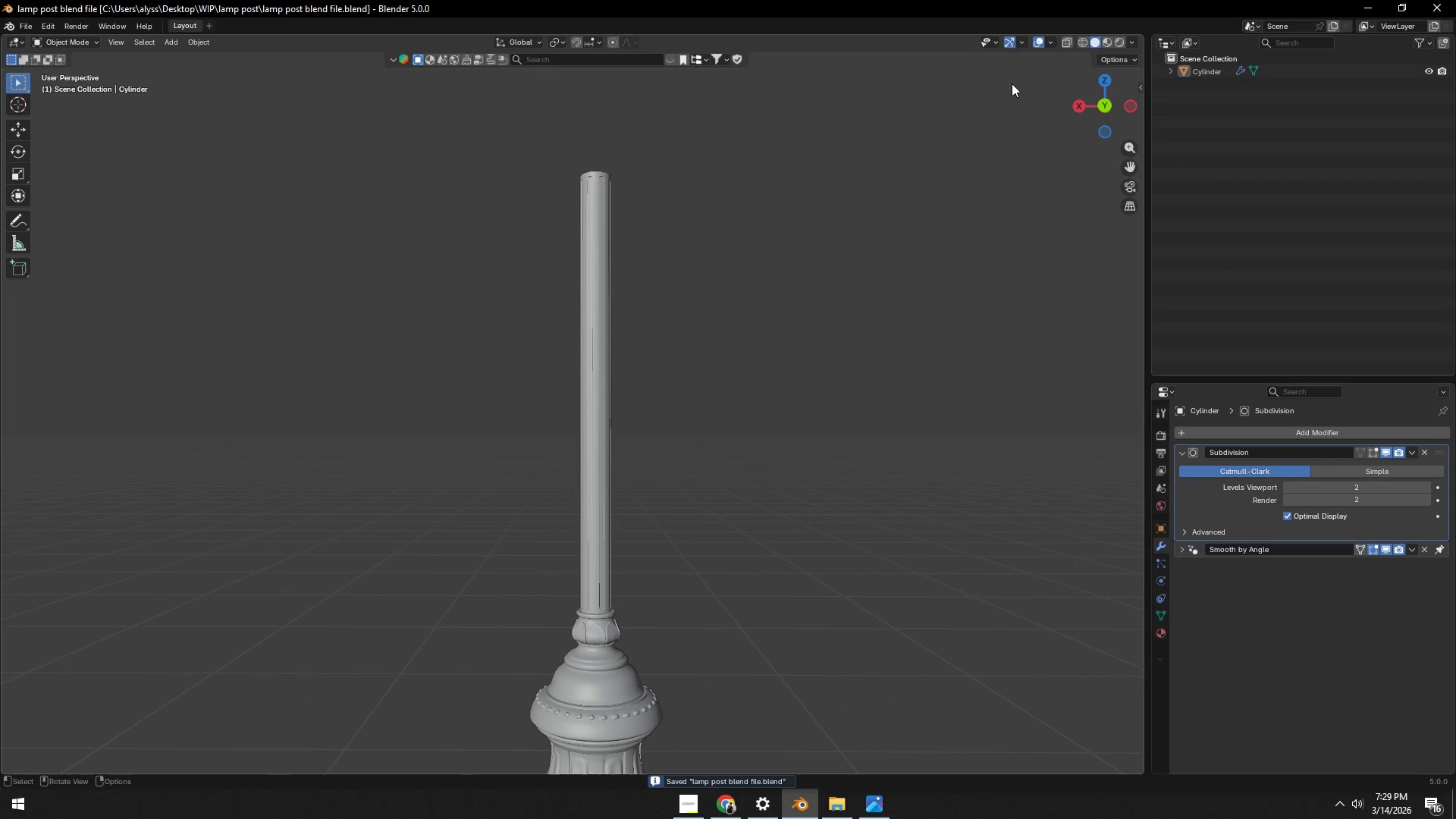 
scroll: coordinate [742, 397], scroll_direction: down, amount: 4.0
 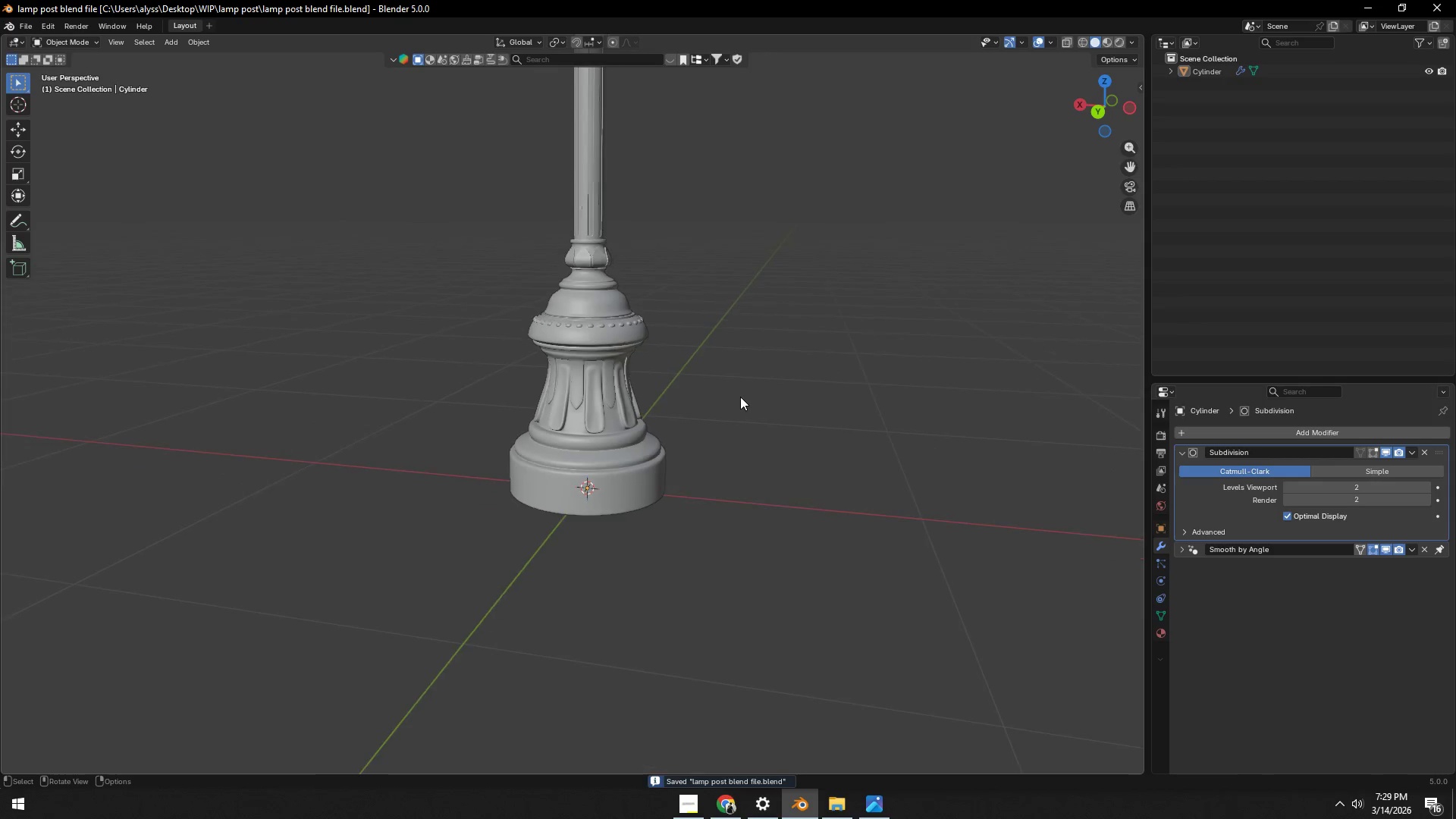 
left_click([1132, 41])
 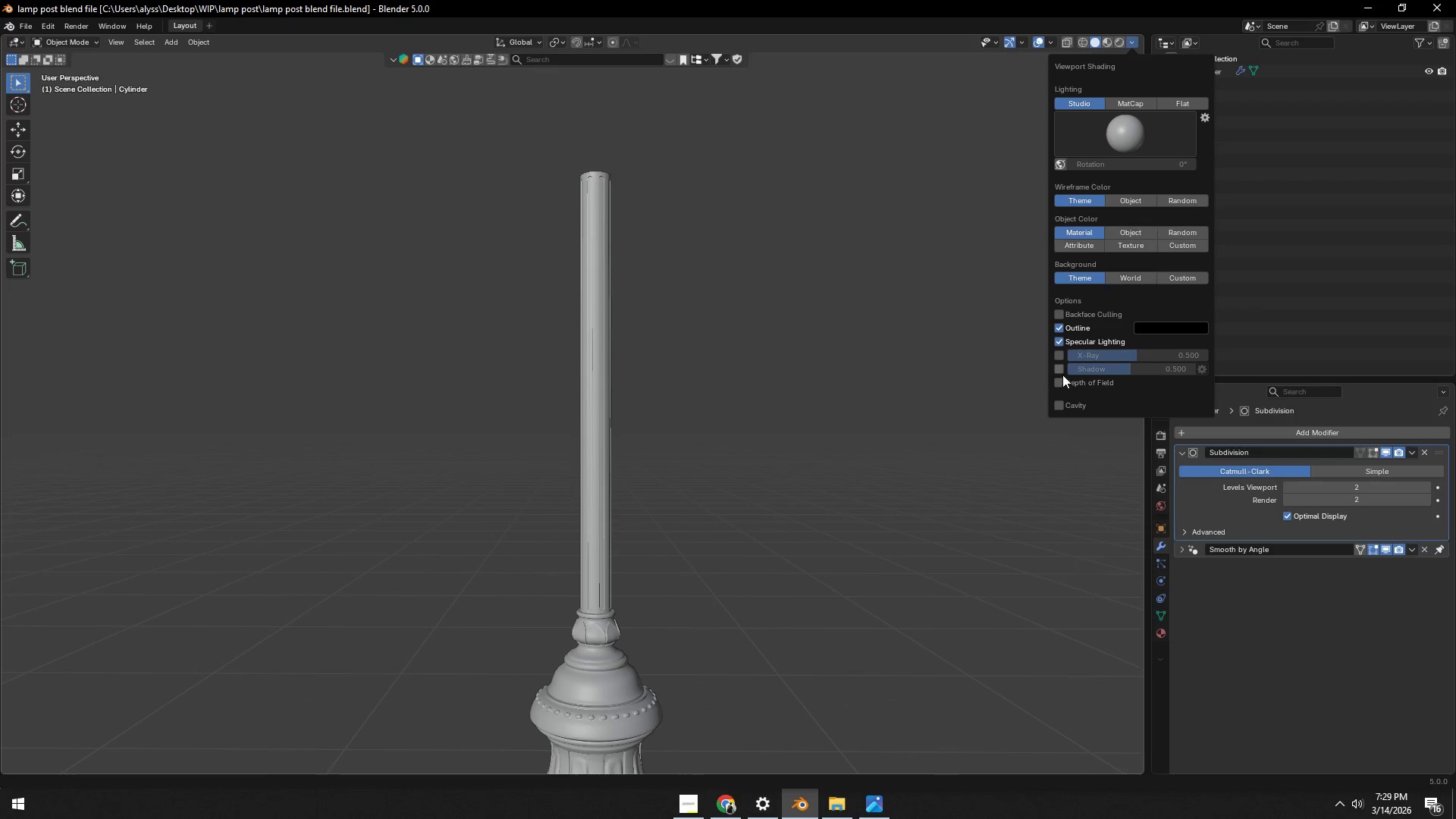 
left_click([1062, 371])
 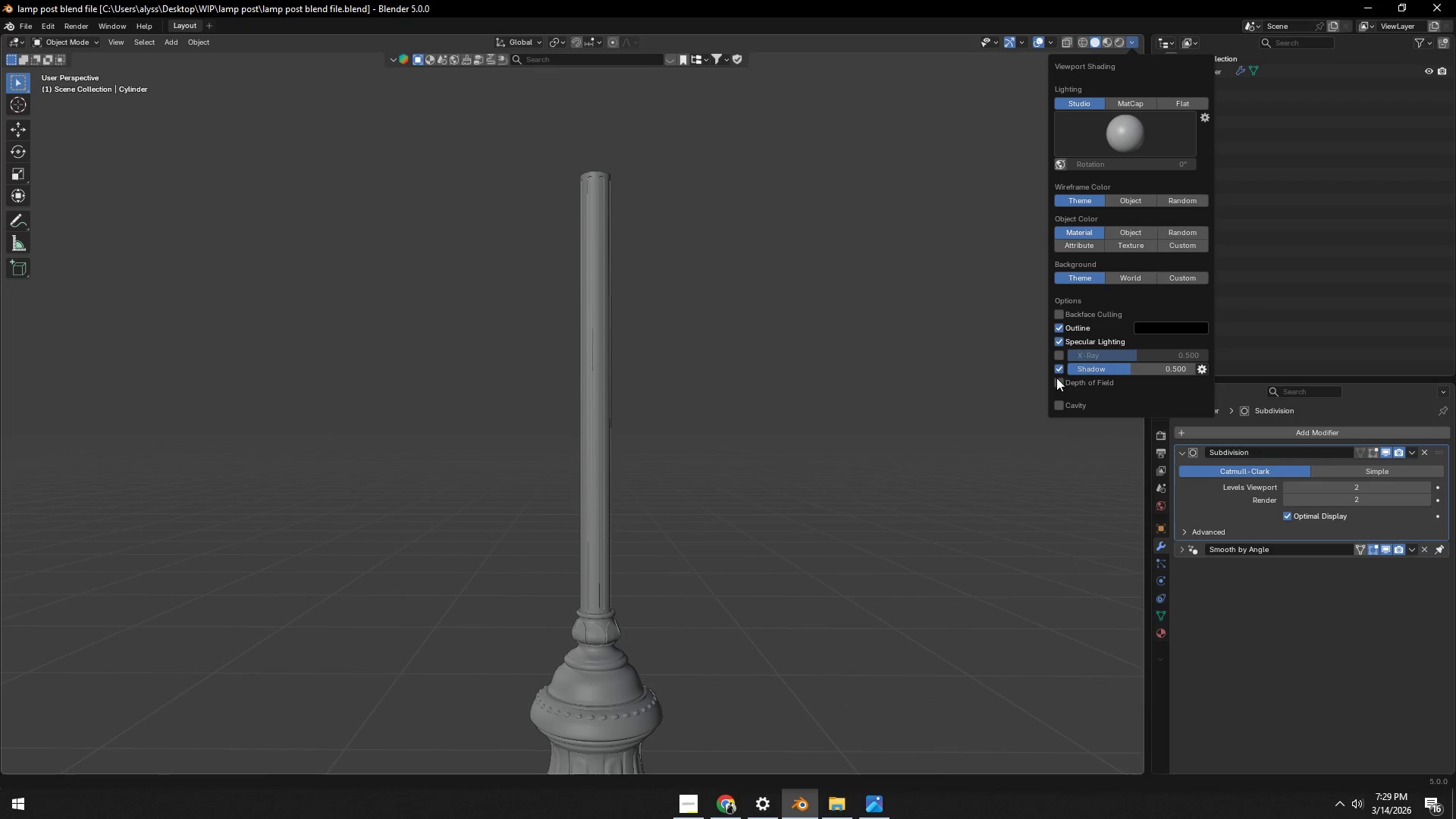 
left_click([798, 548])
 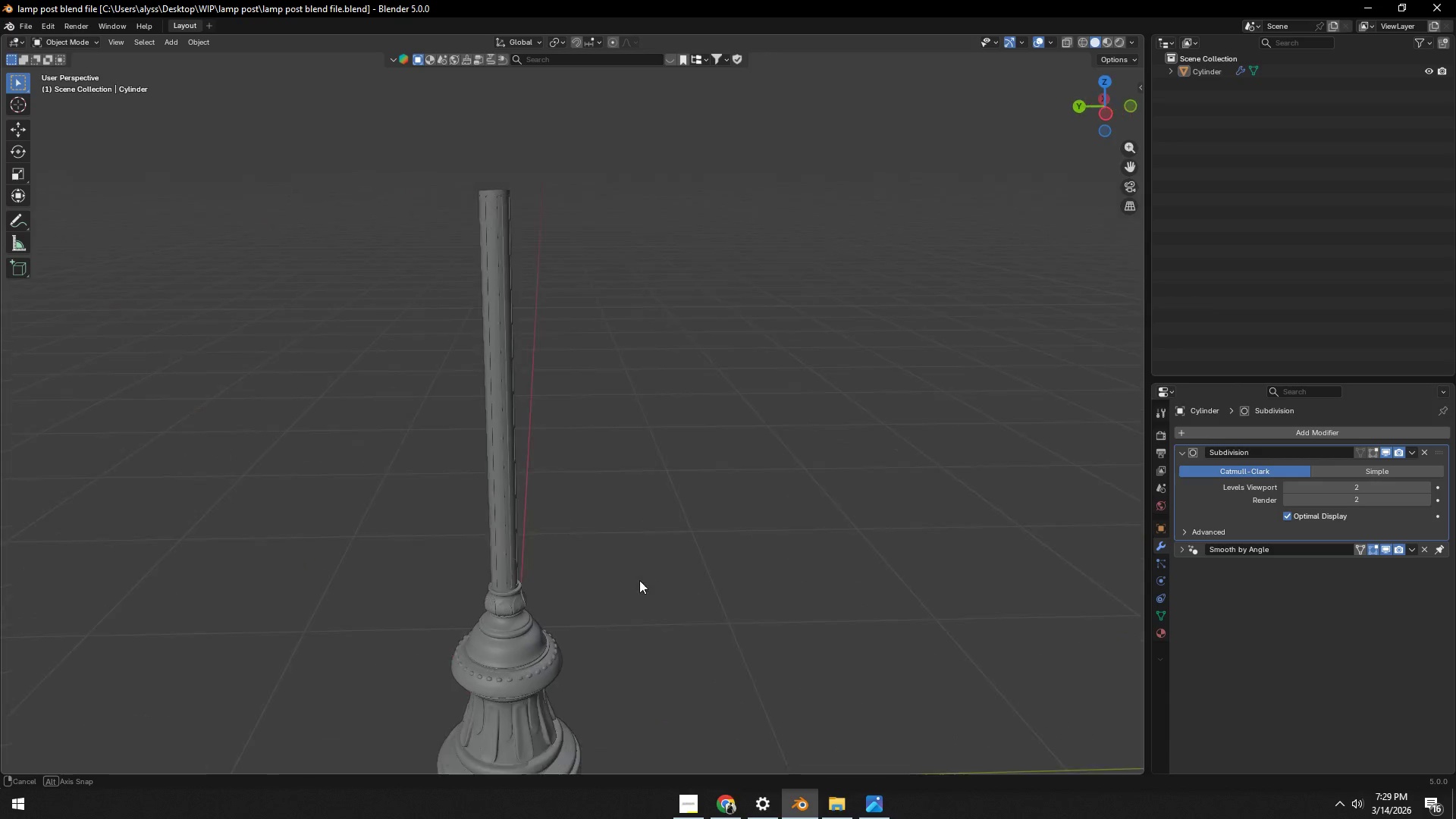 
hold_key(key=ShiftLeft, duration=0.47)
 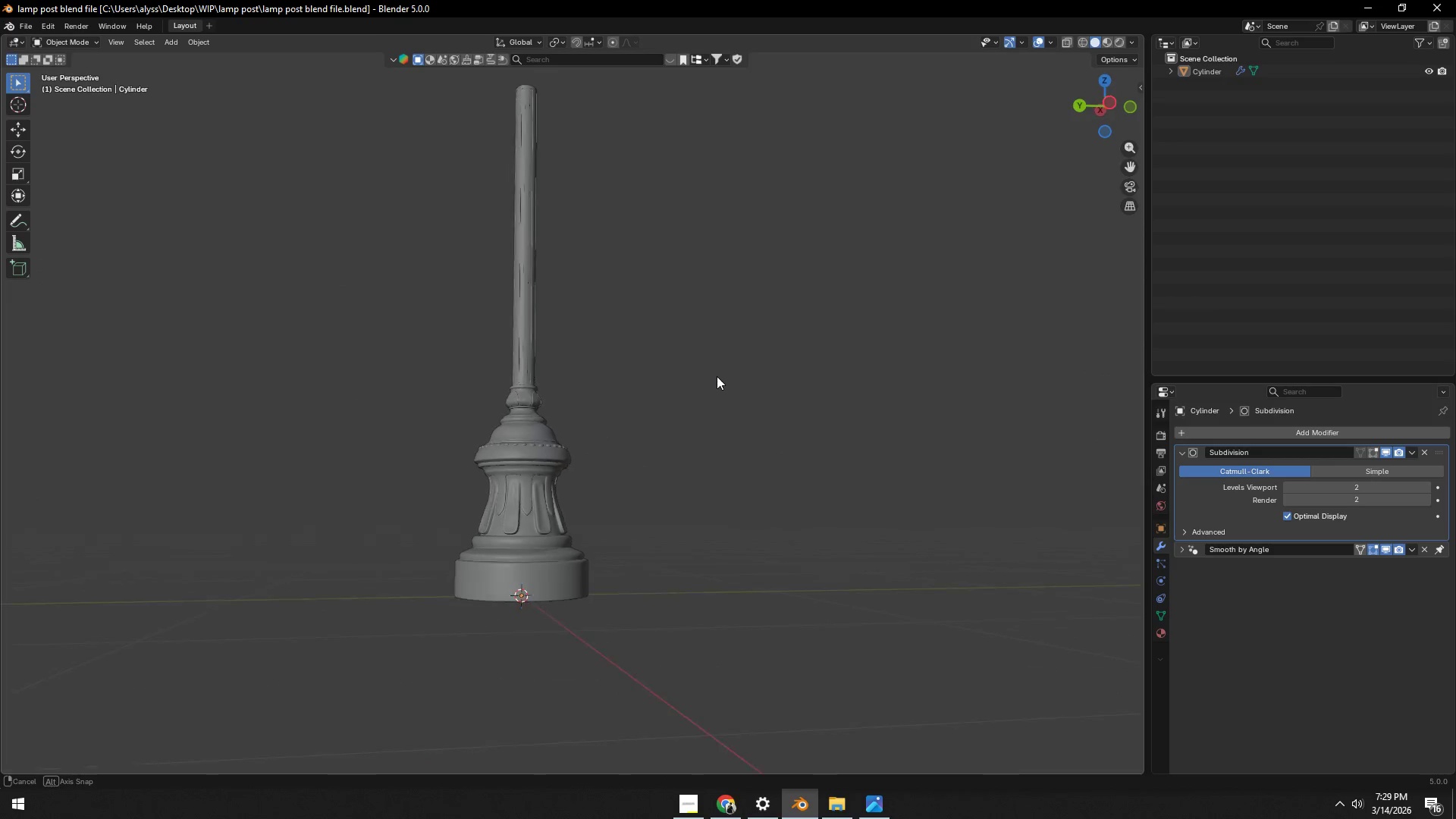 
scroll: coordinate [612, 576], scroll_direction: down, amount: 1.0
 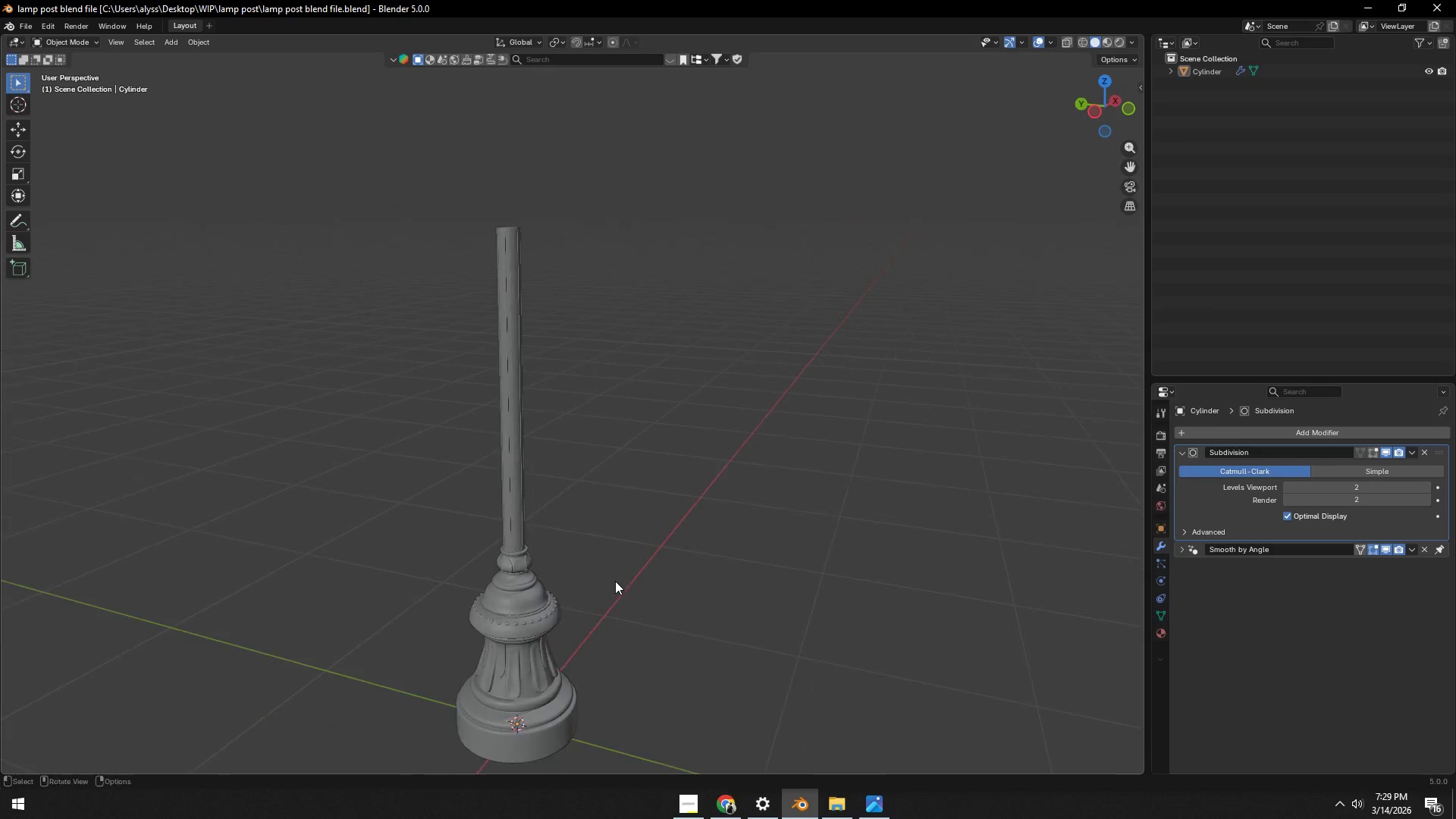 
scroll: coordinate [698, 419], scroll_direction: up, amount: 4.0
 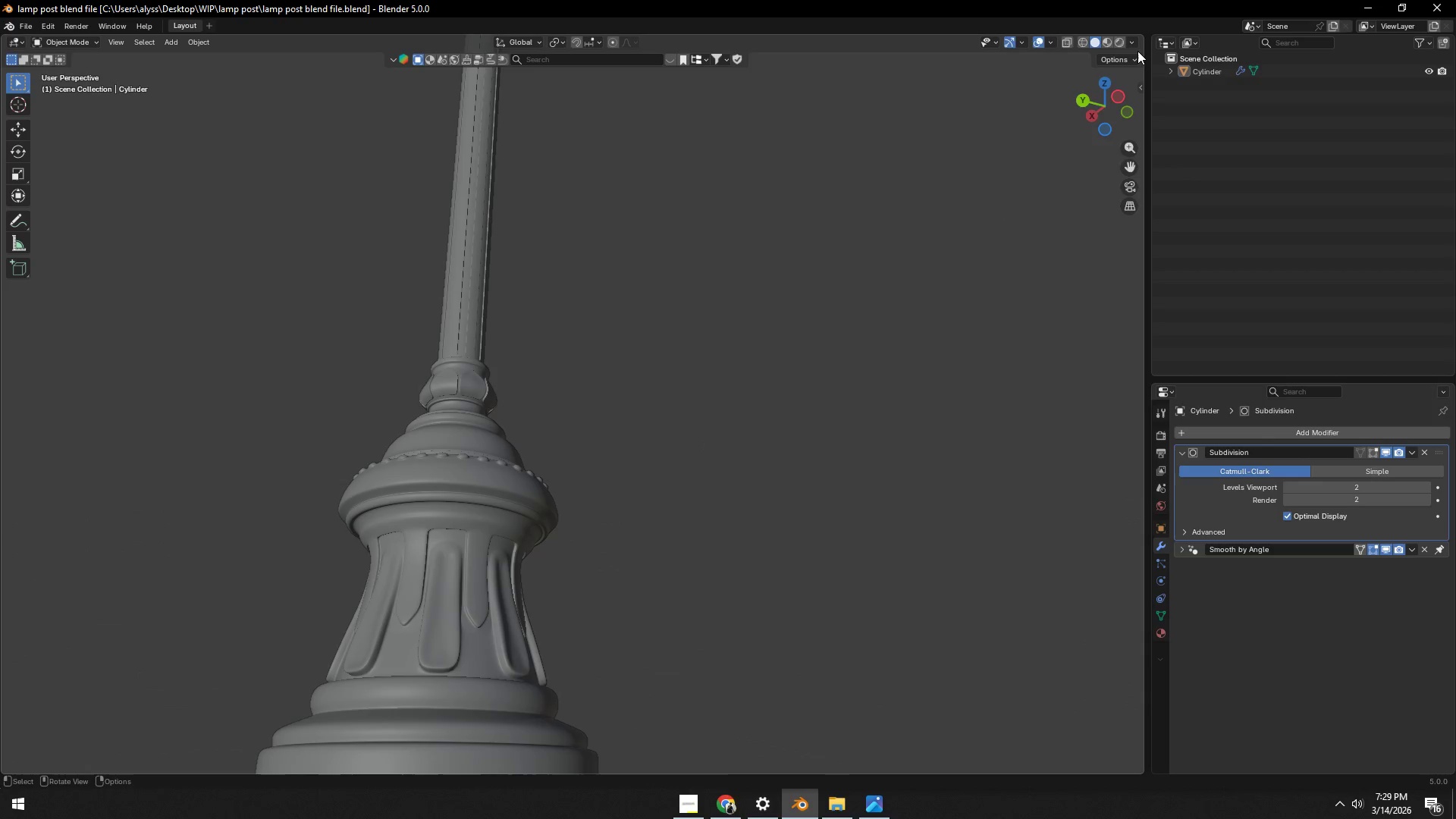 
left_click([1133, 42])
 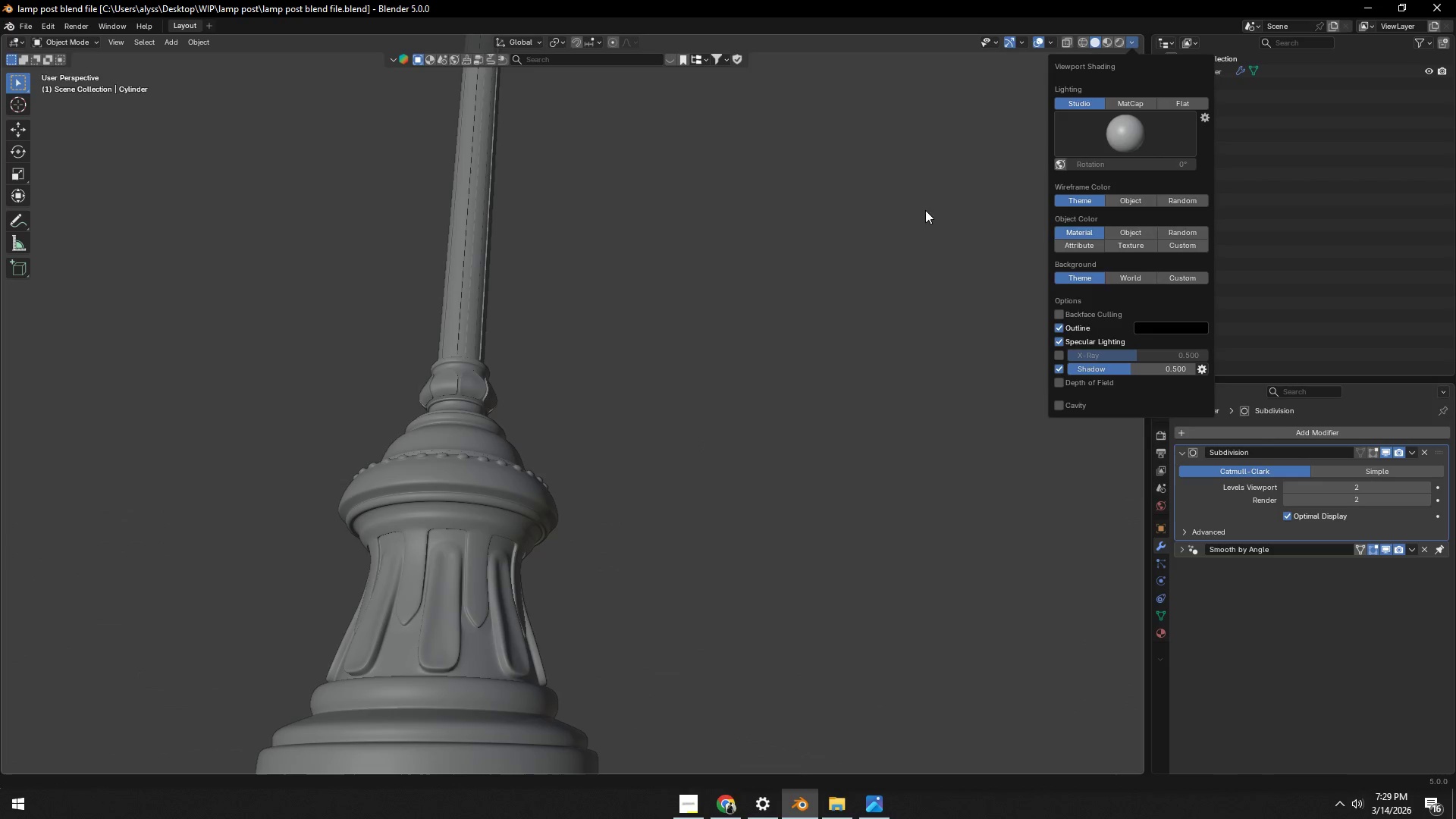 
left_click_drag(start_coordinate=[749, 358], to_coordinate=[747, 366])
 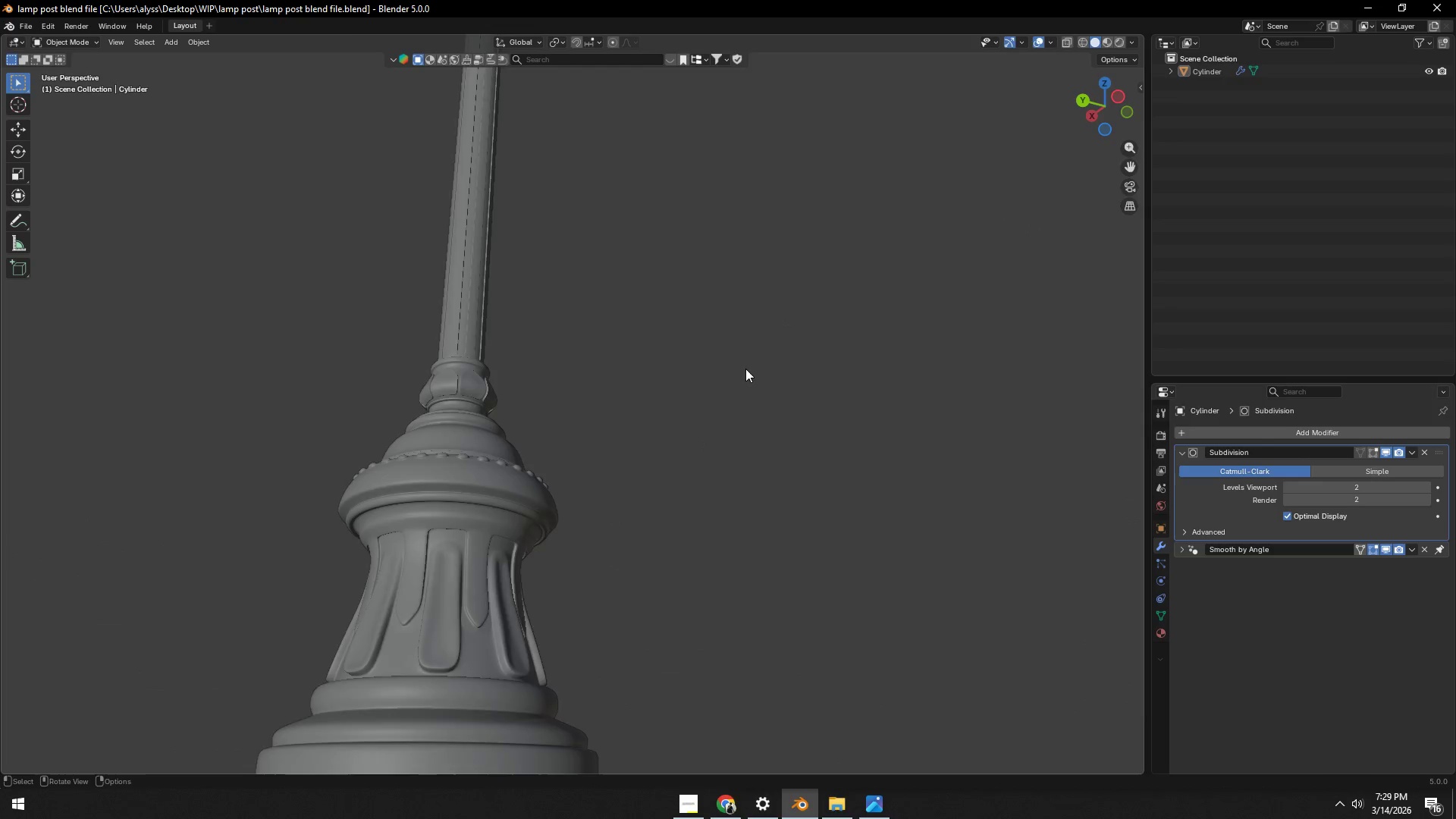 
scroll: coordinate [745, 369], scroll_direction: down, amount: 2.0
 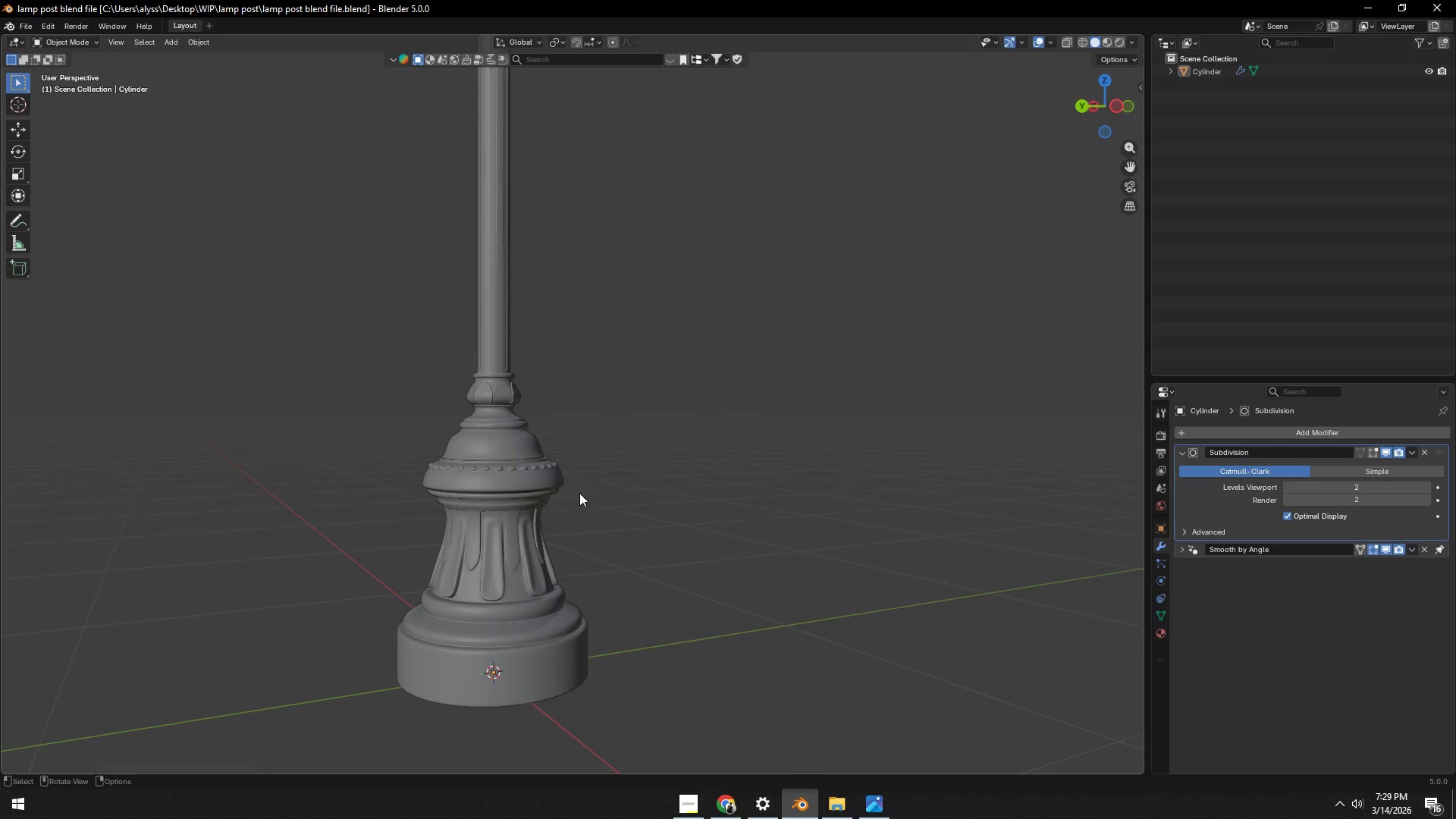 
left_click([529, 493])
 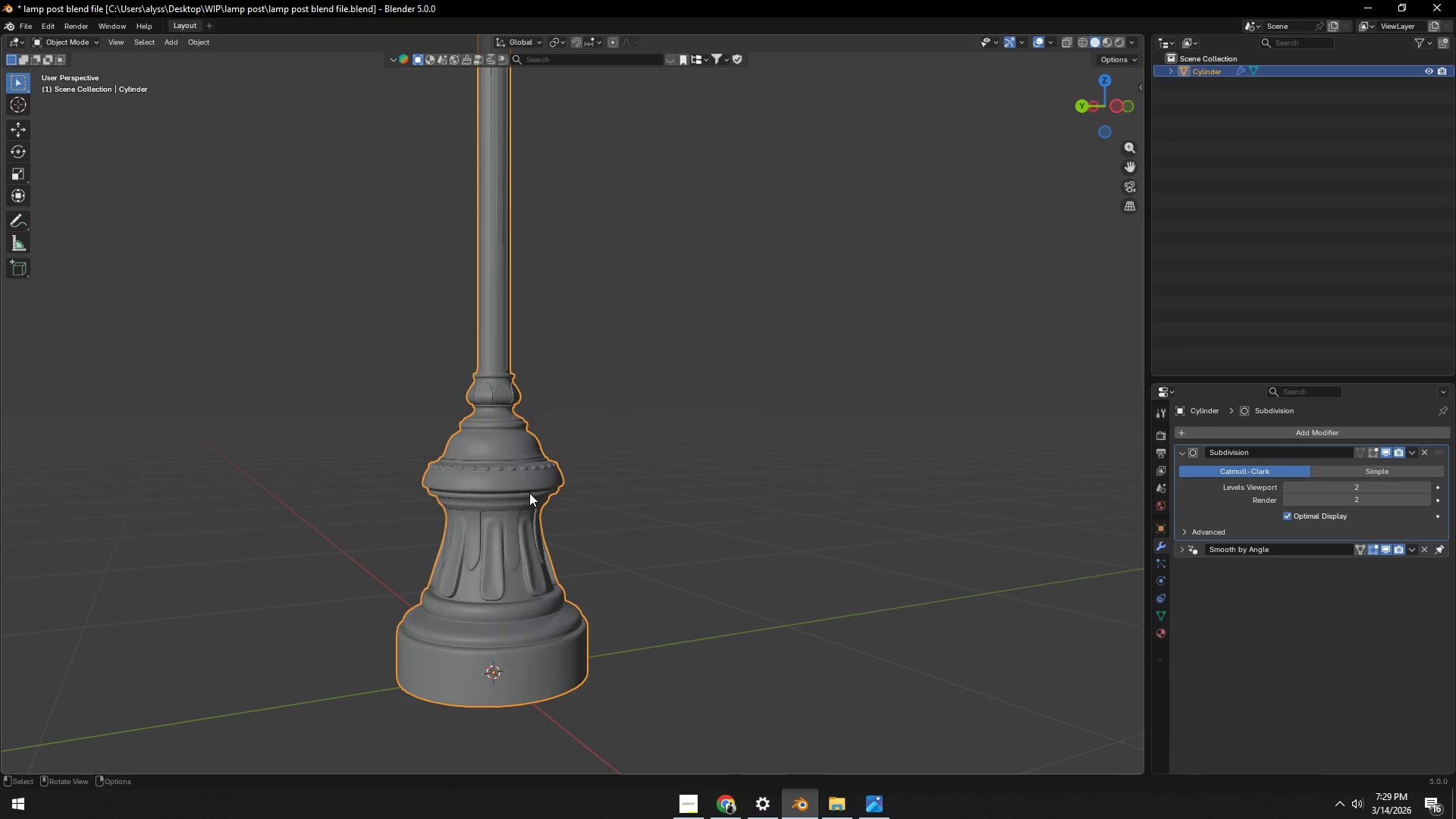 
right_click([529, 493])